 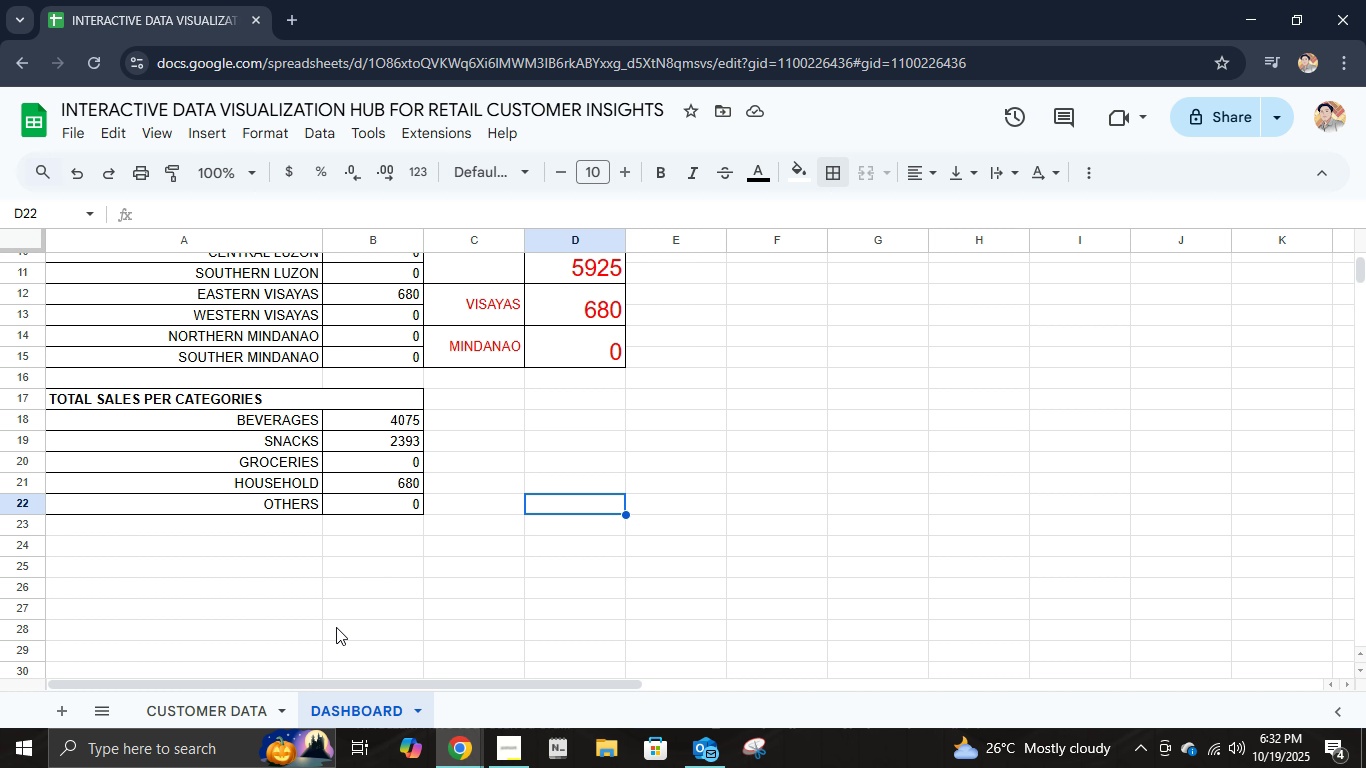 
left_click([268, 714])
 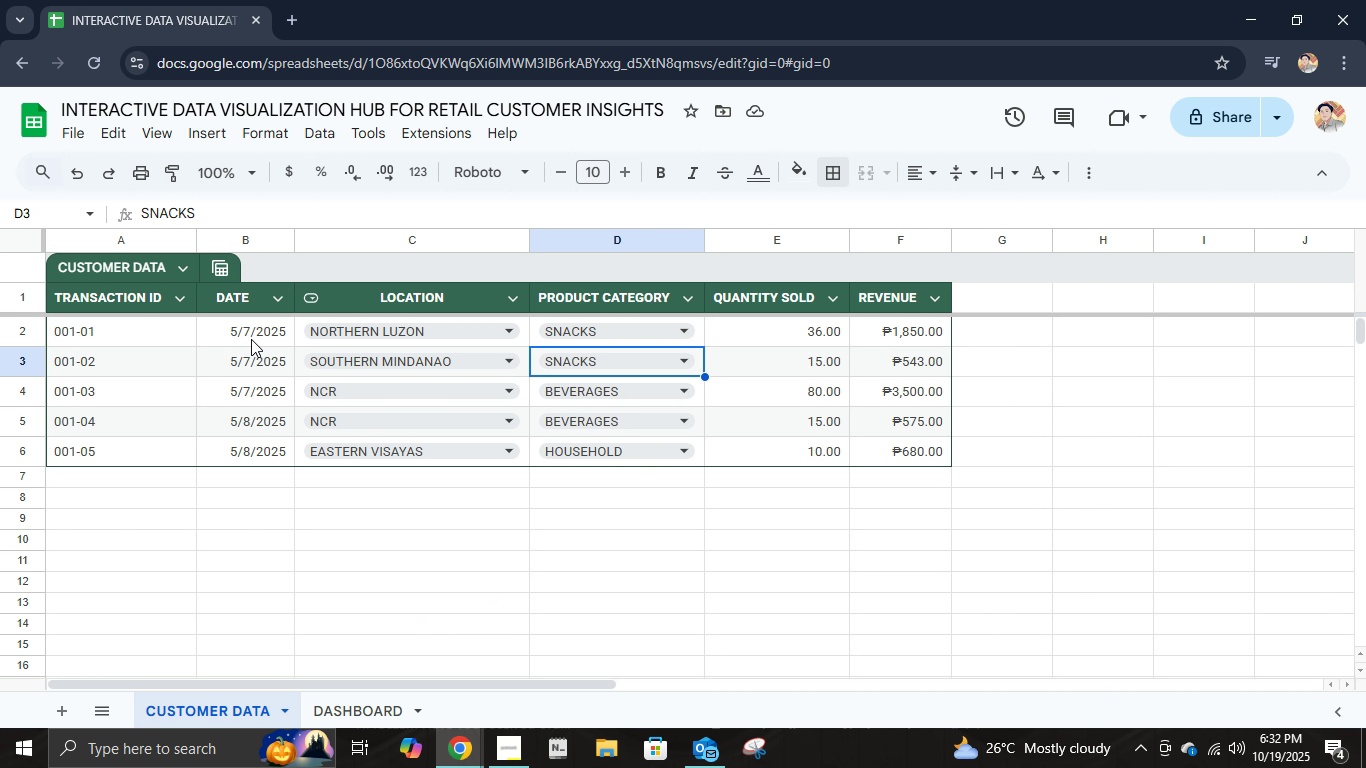 
wait(12.96)
 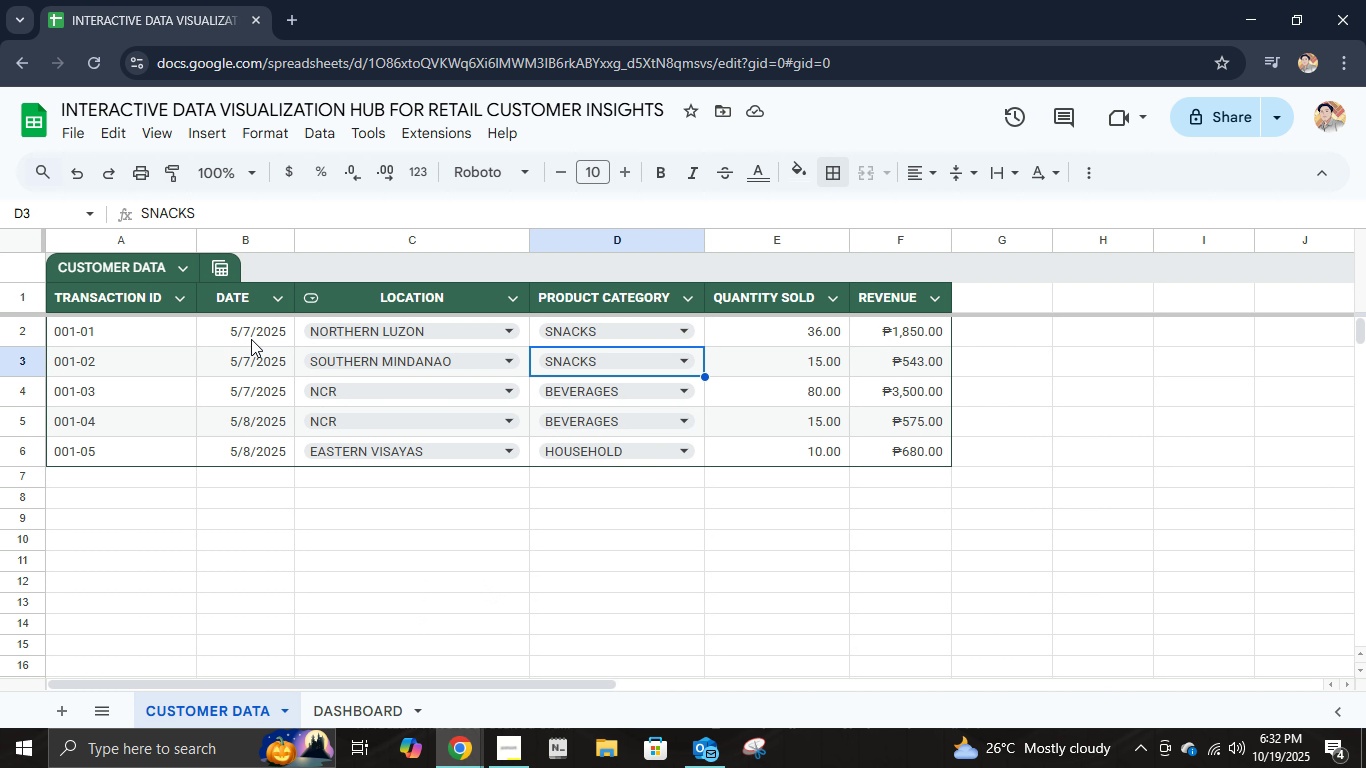 
left_click([988, 324])
 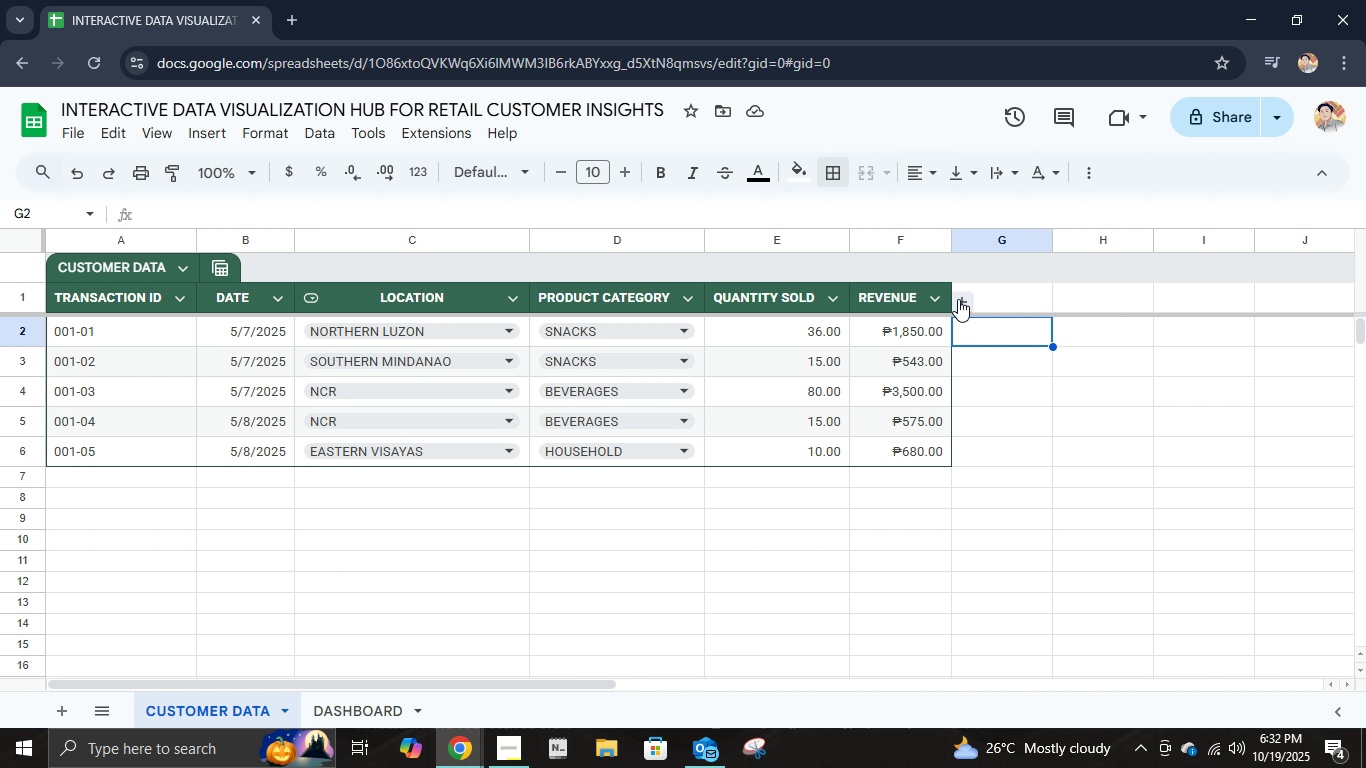 
left_click([960, 298])
 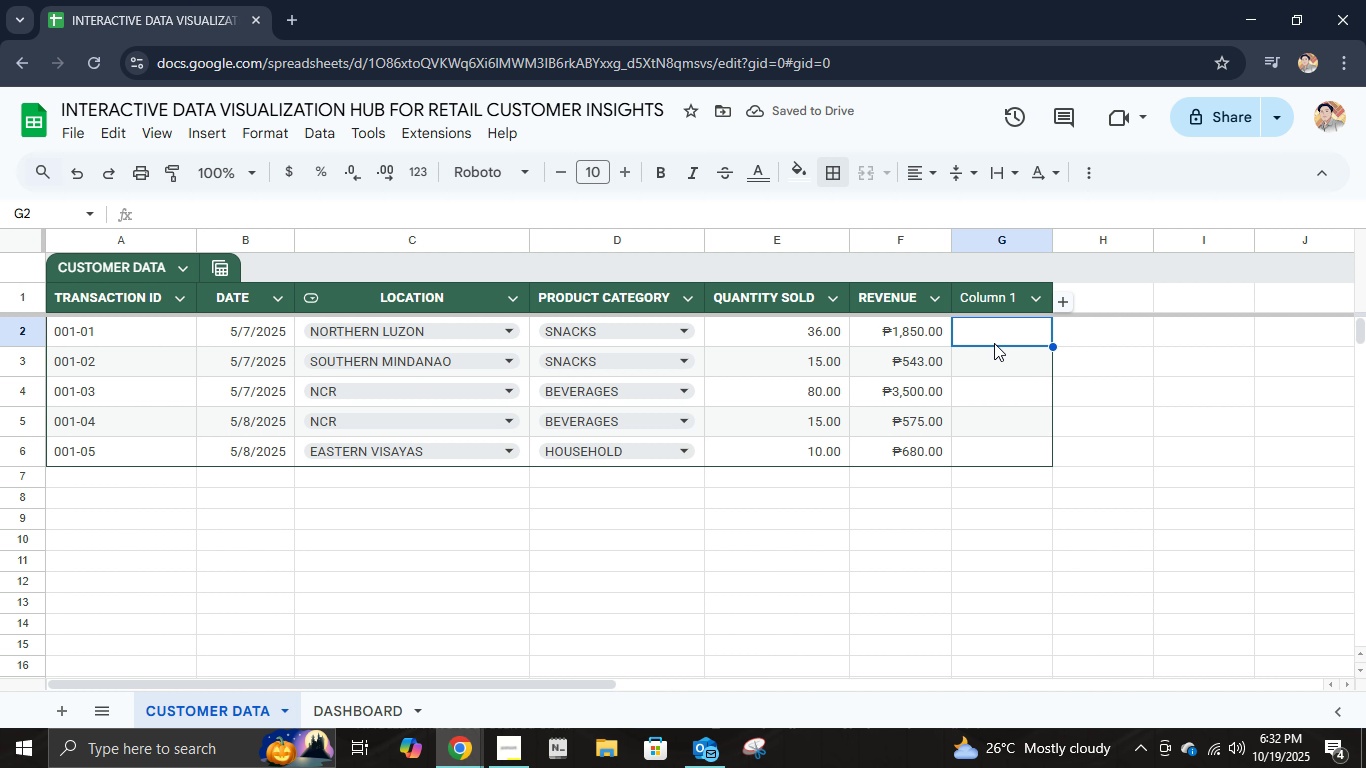 
type(=TEXT)
 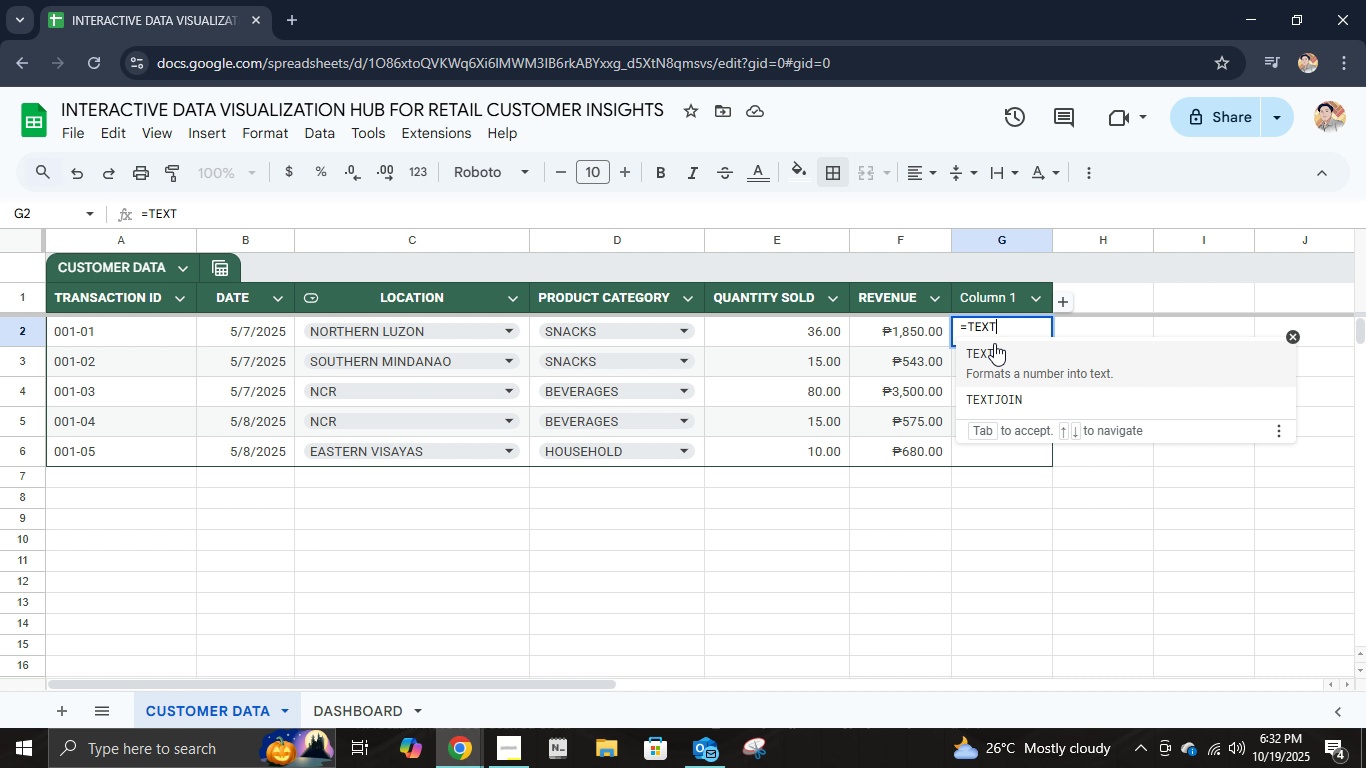 
hold_key(key=ShiftLeft, duration=0.72)
 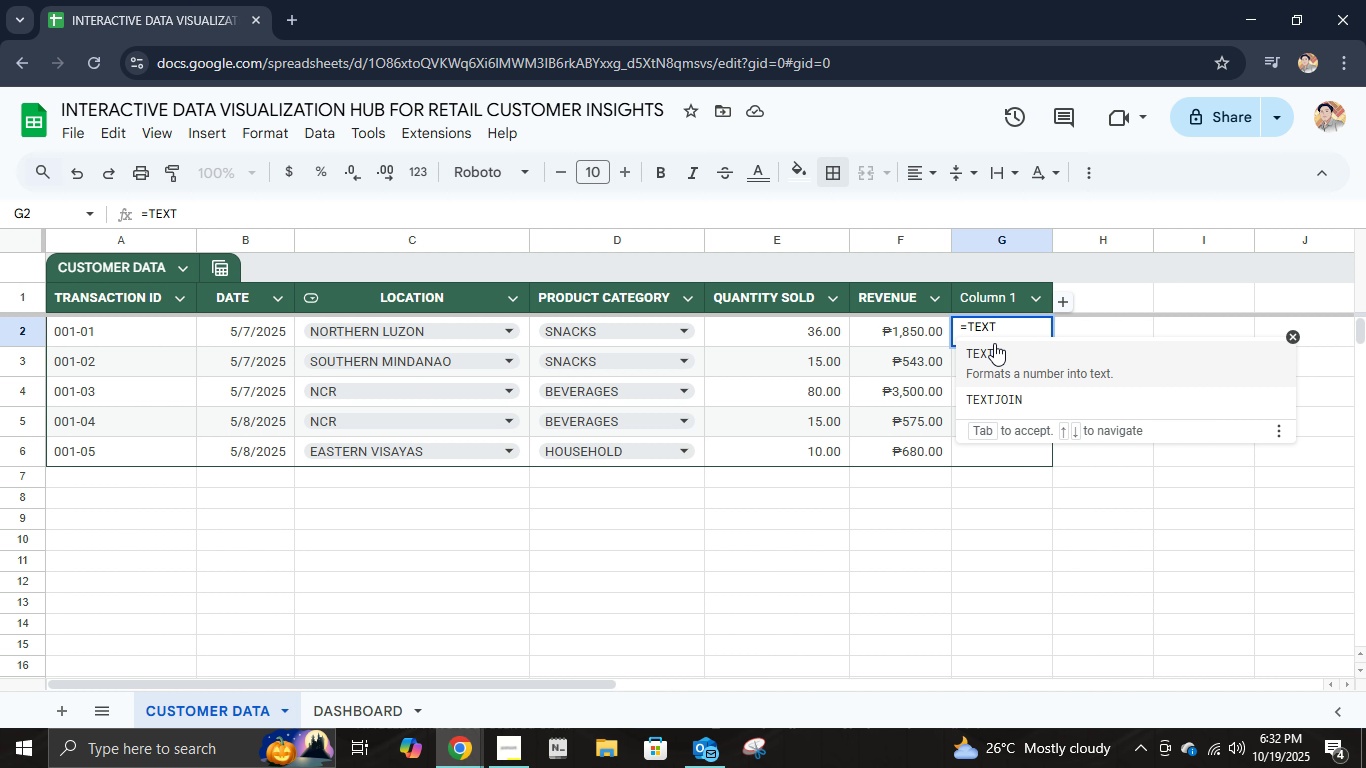 
type((B2,"MMMM UUU)
key(Backspace)
key(Backspace)
key(Backspace)
type(YYYY"))
 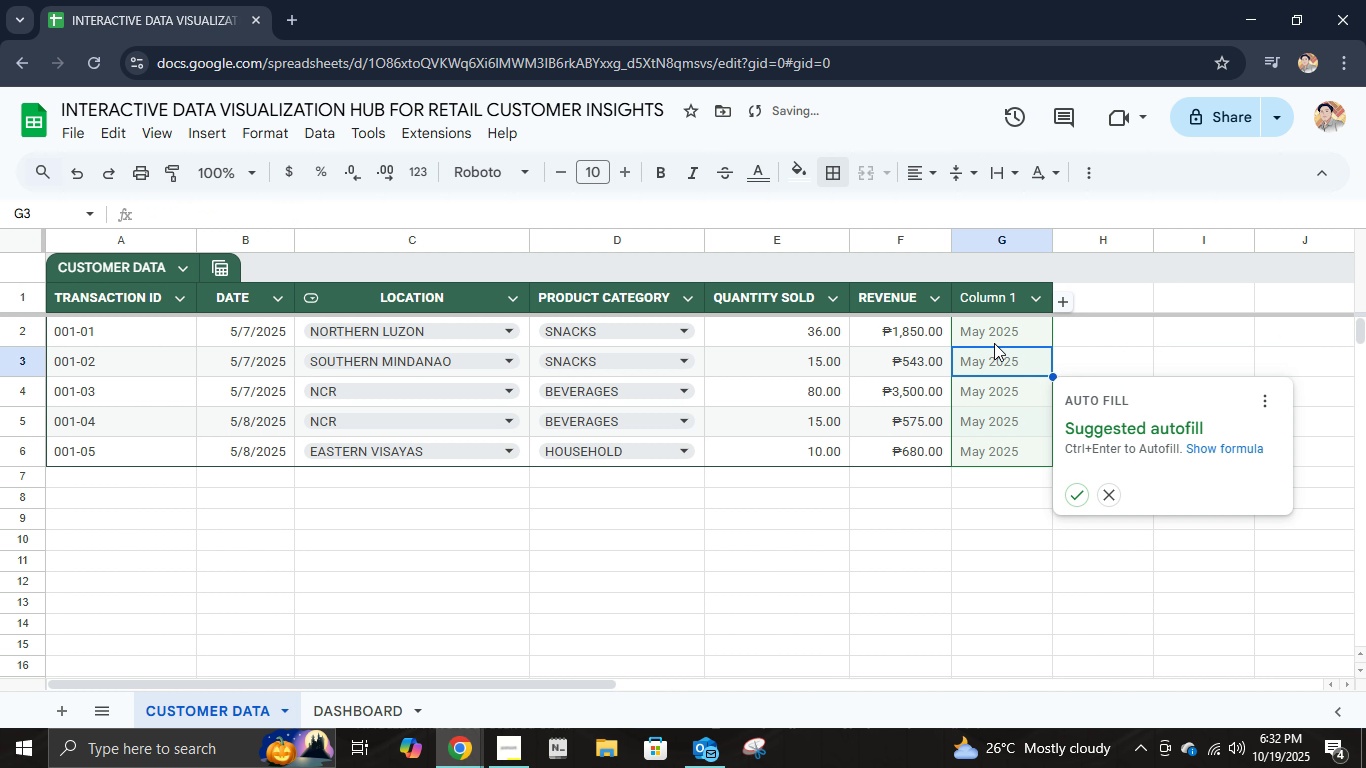 
 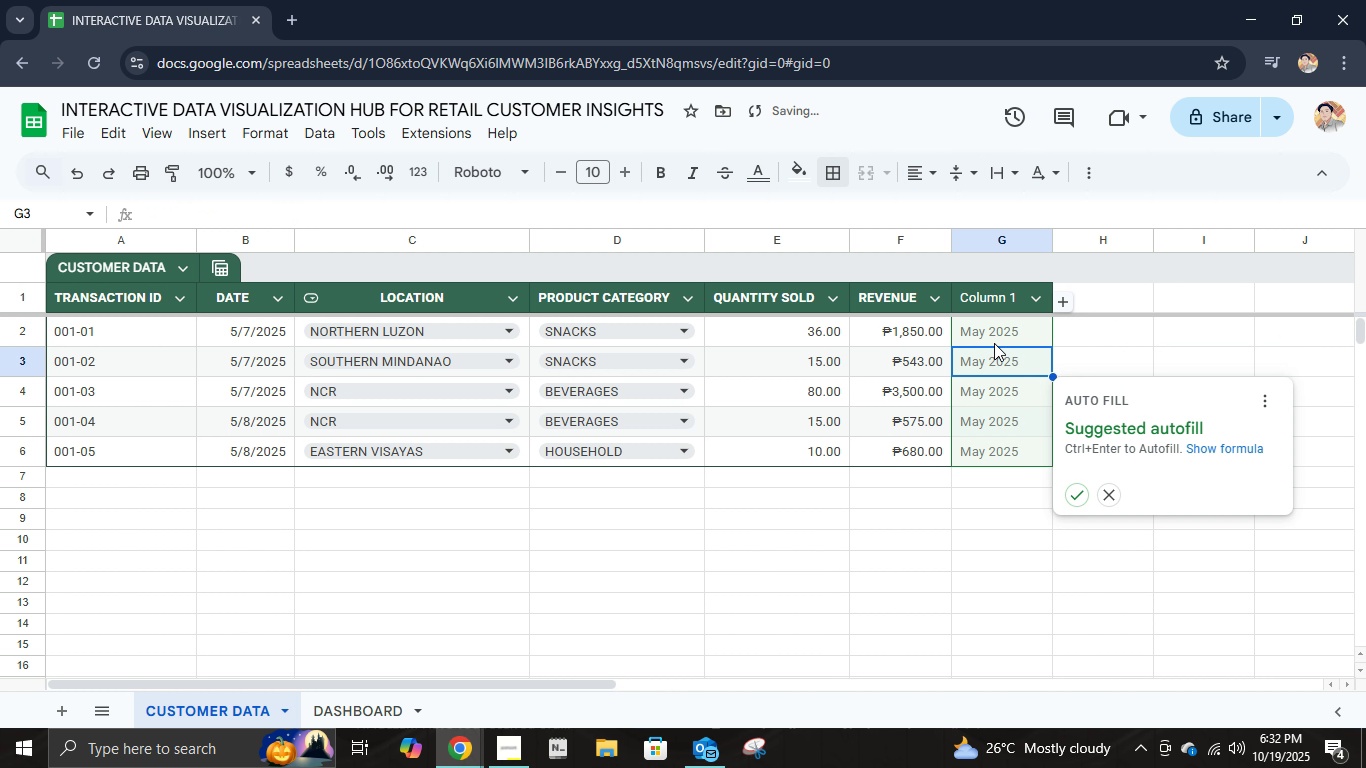 
key(Enter)
 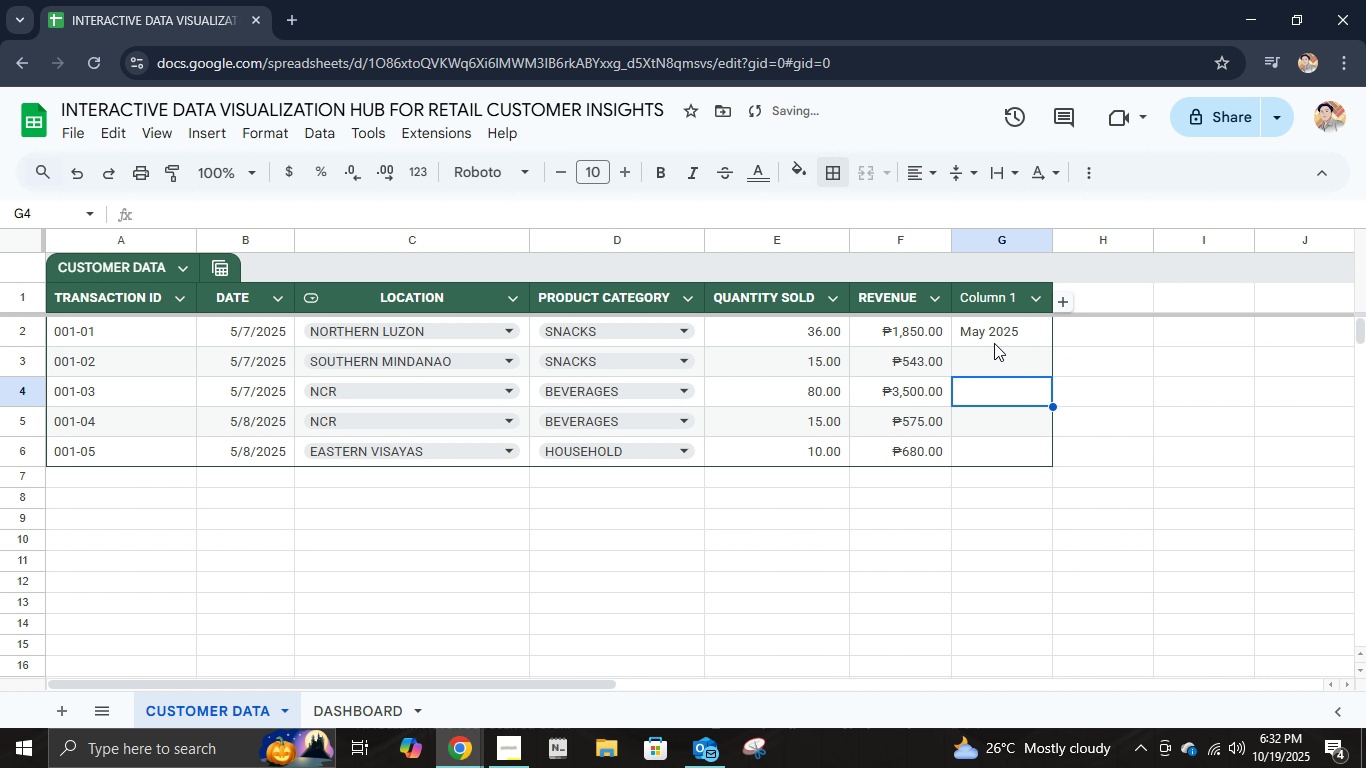 
key(ArrowDown)
 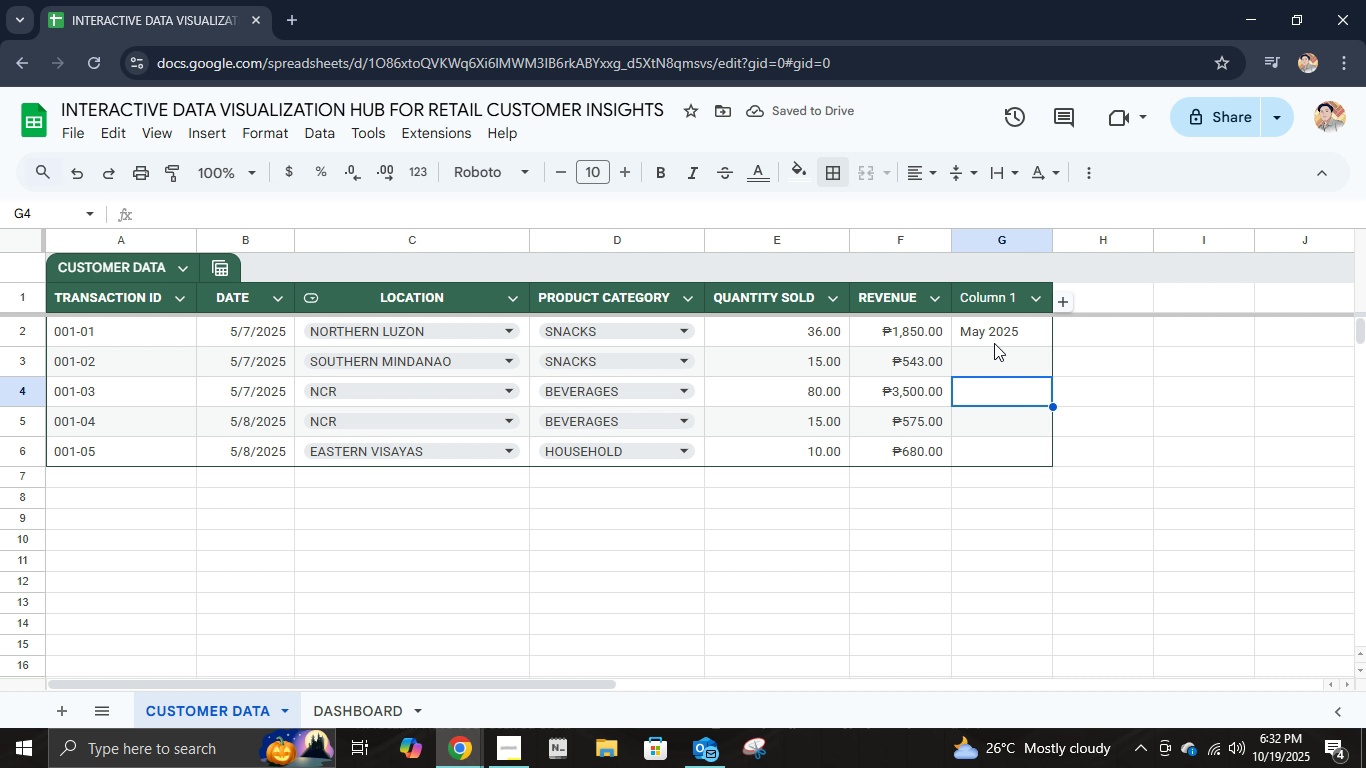 
key(ArrowUp)
 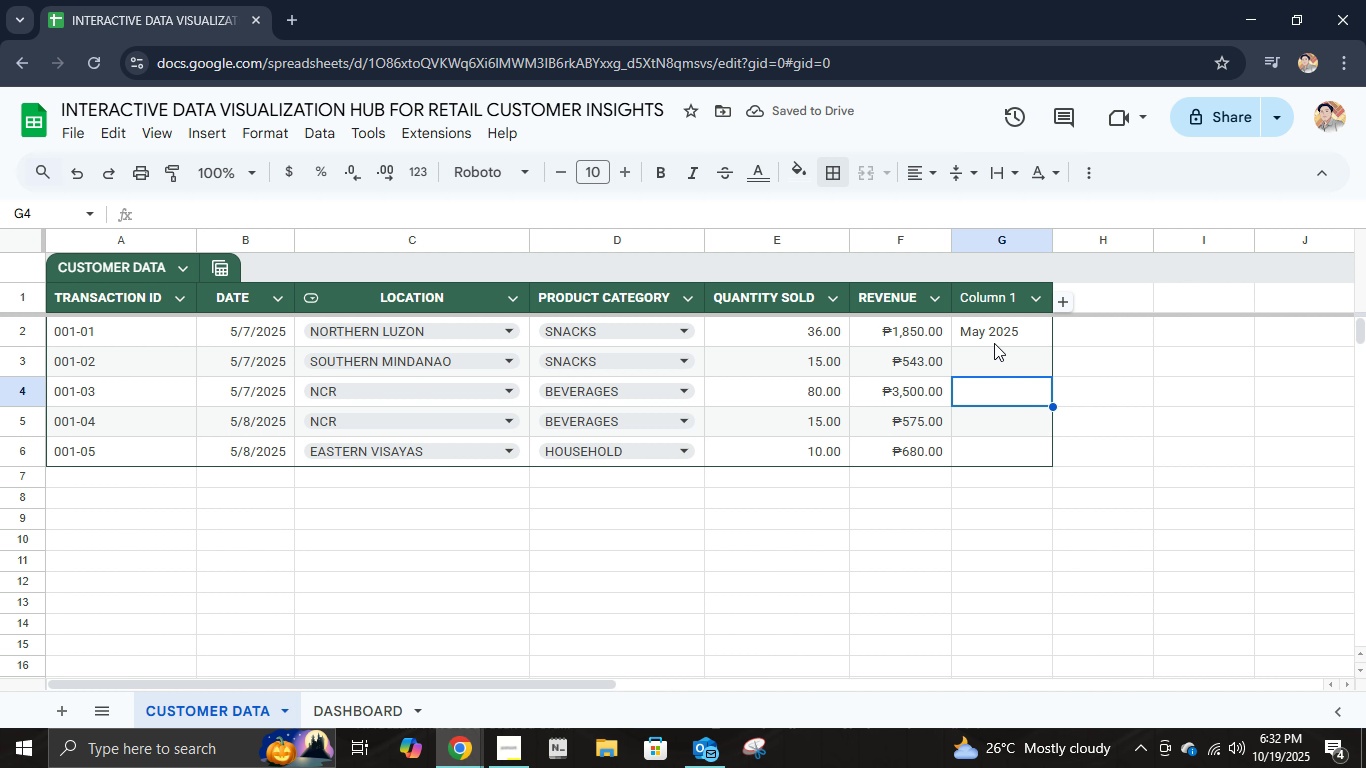 
key(ArrowDown)
 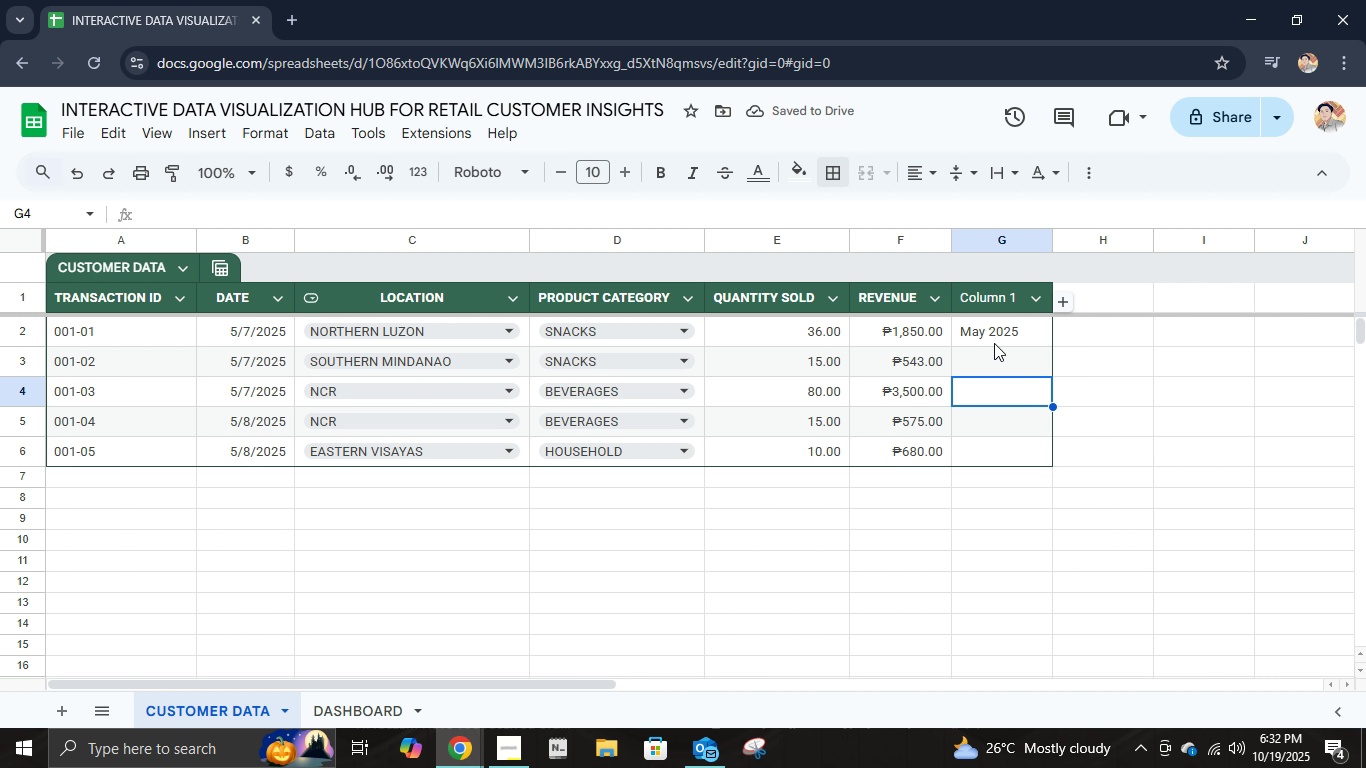 
key(ArrowUp)
 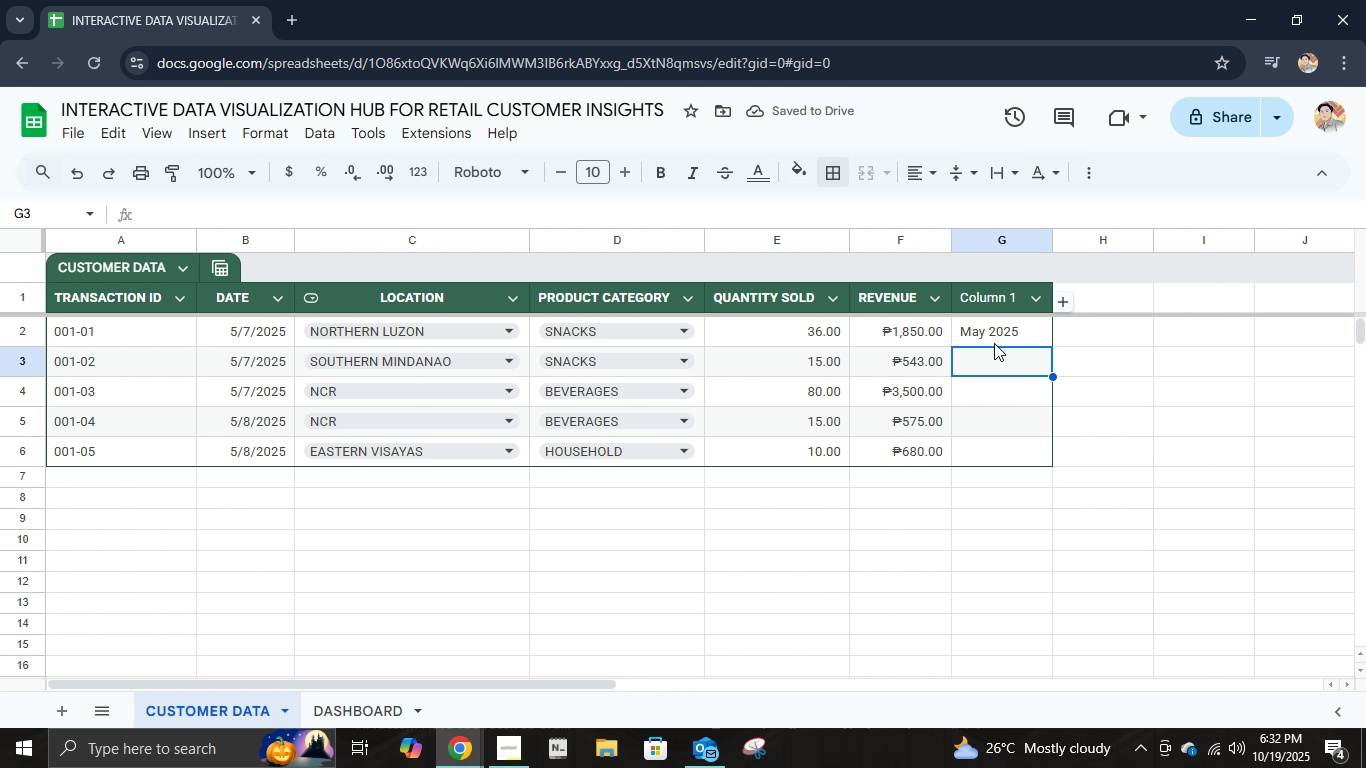 
key(ArrowUp)
 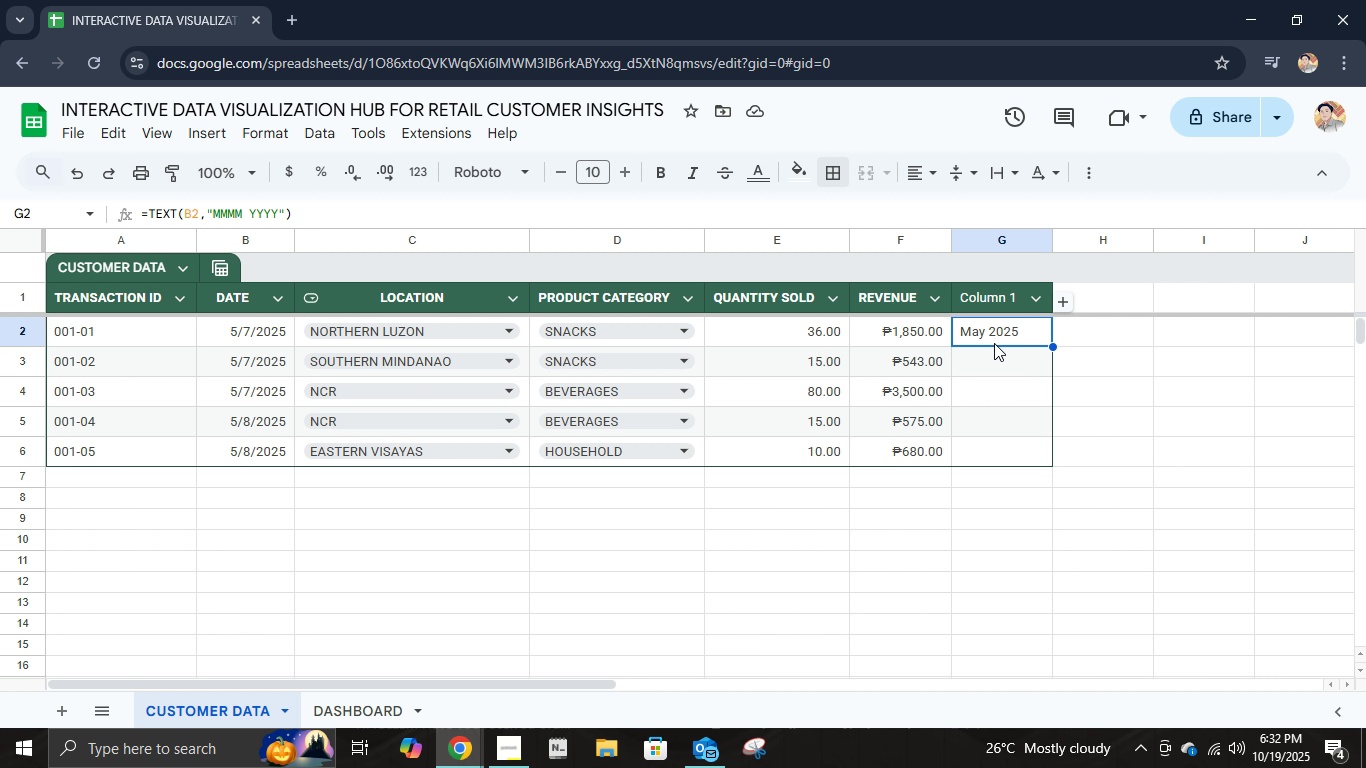 
key(Control+Z)
 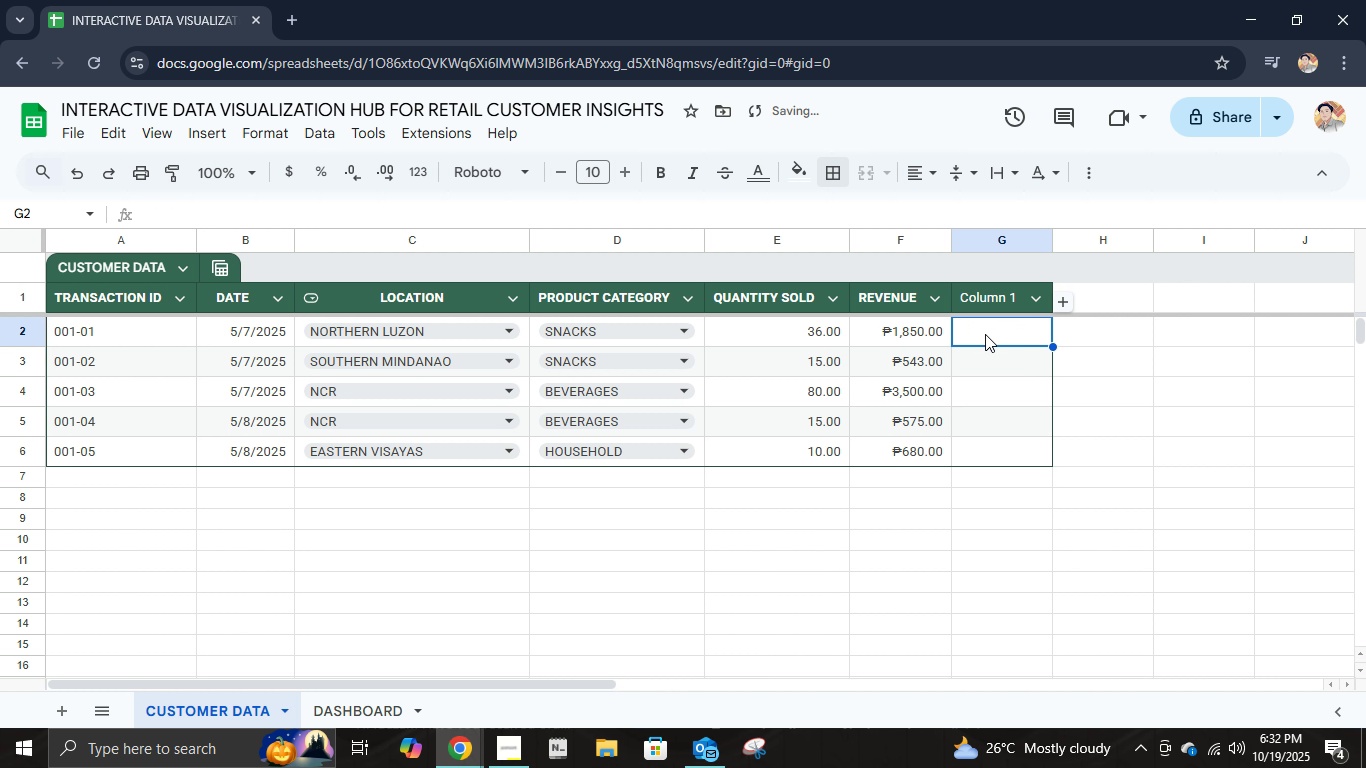 
double_click([1019, 291])
 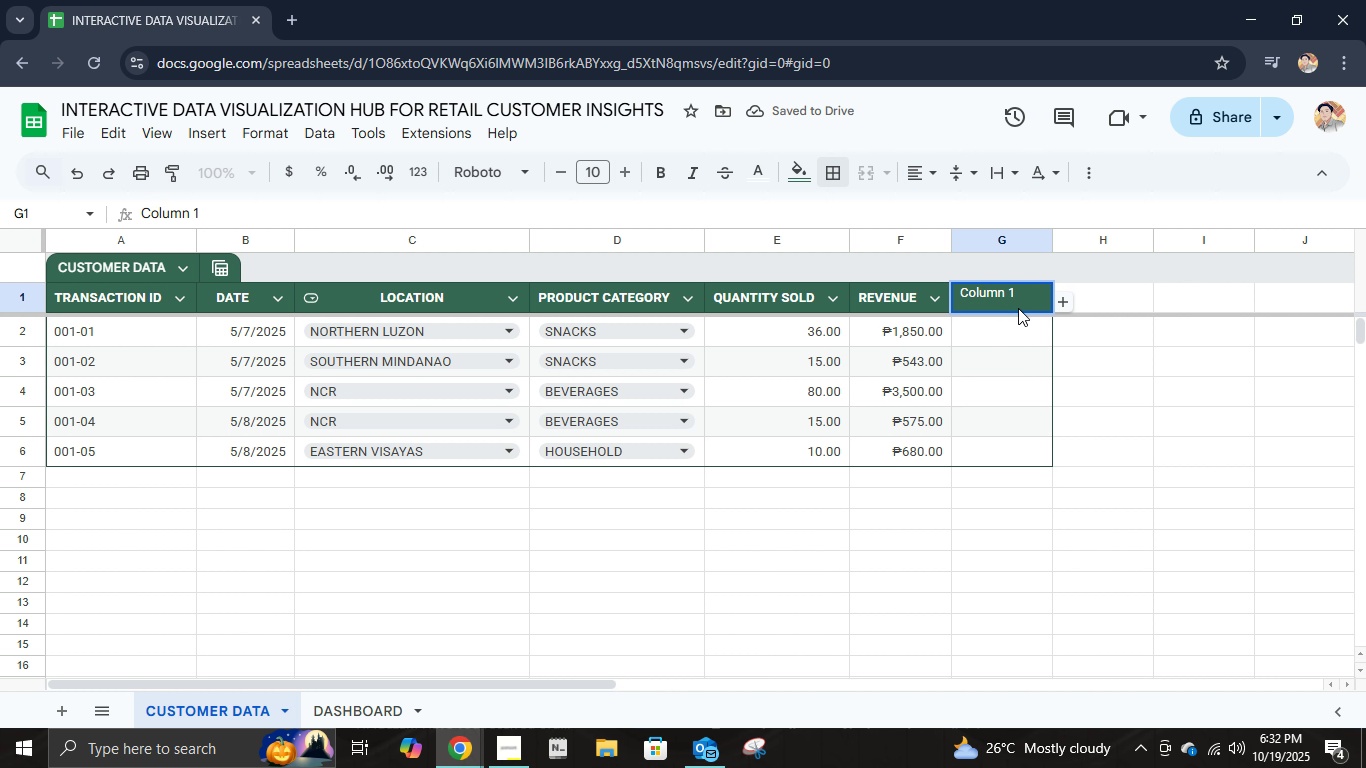 
key(Control+A)
 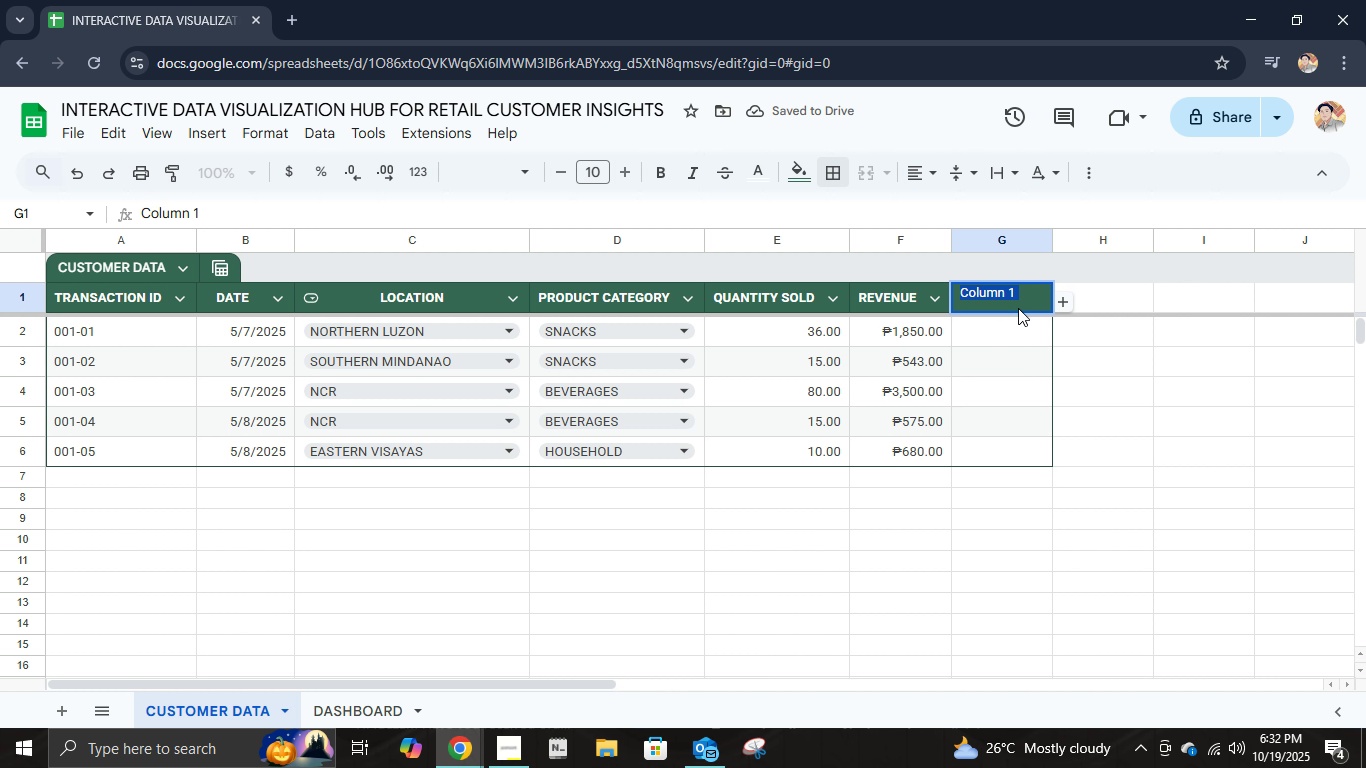 
type(MONTH)
 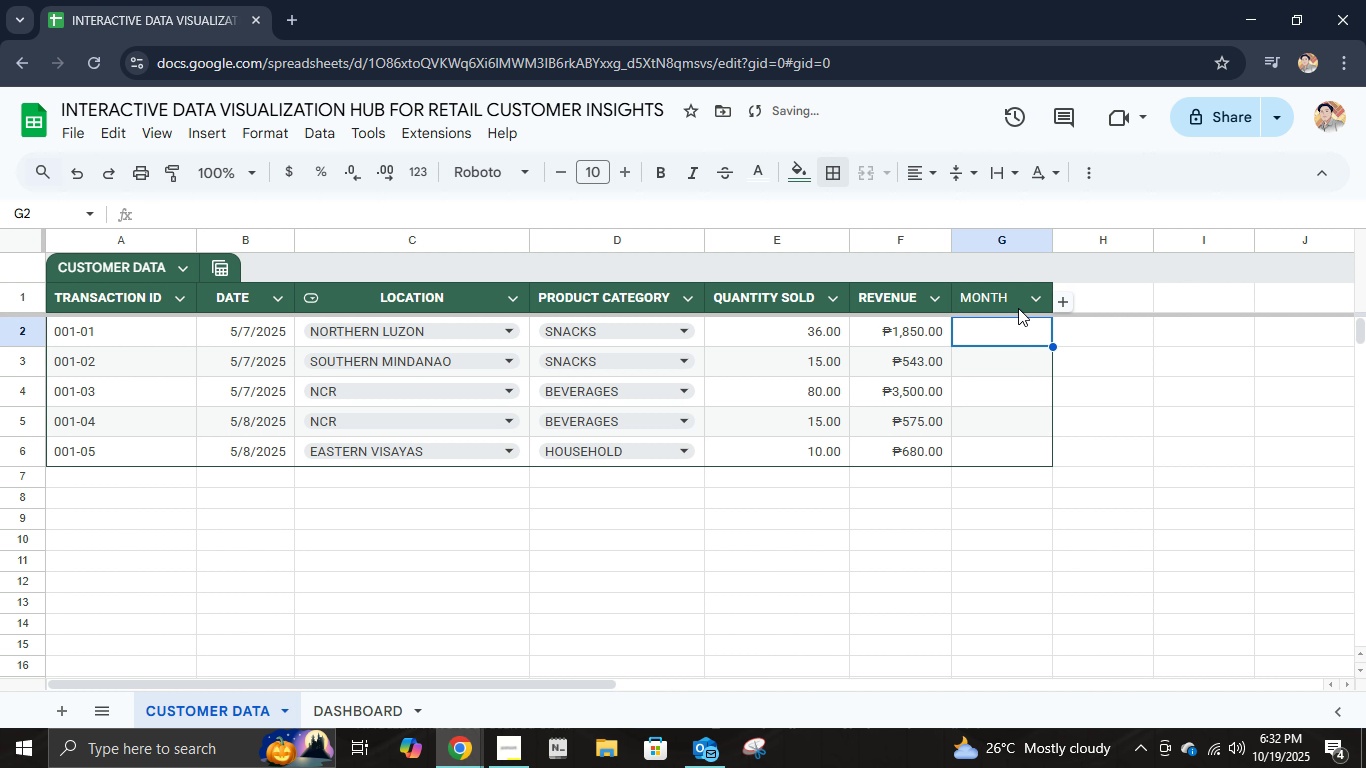 
key(Enter)
 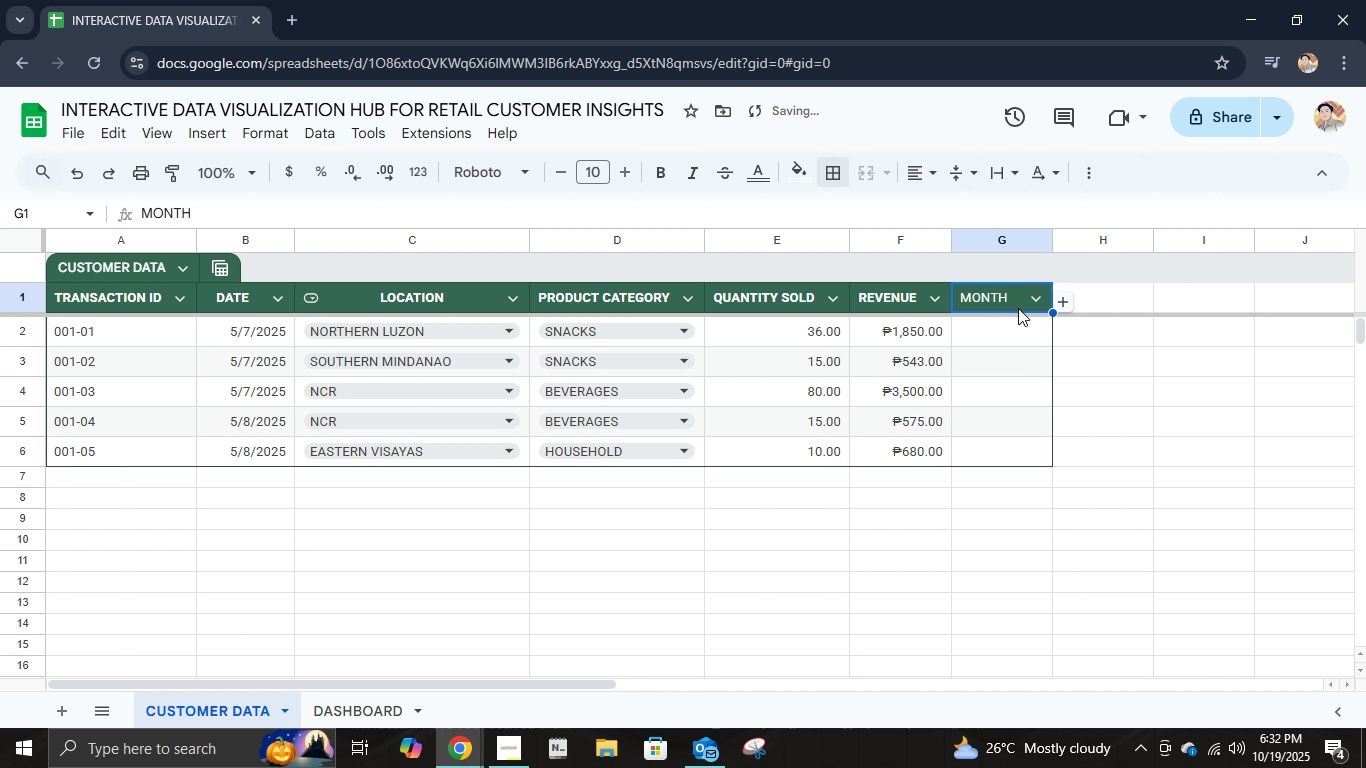 
key(ArrowUp)
 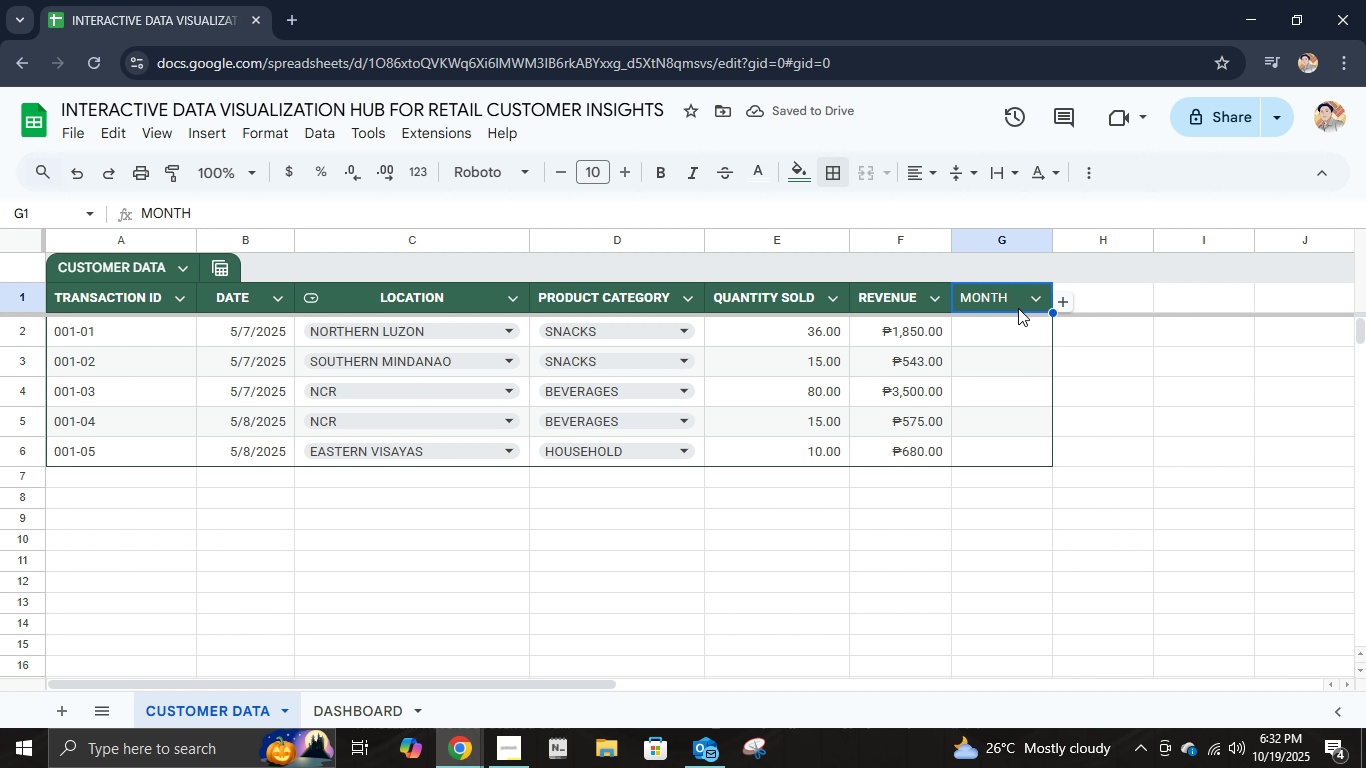 
key(Control+B)
 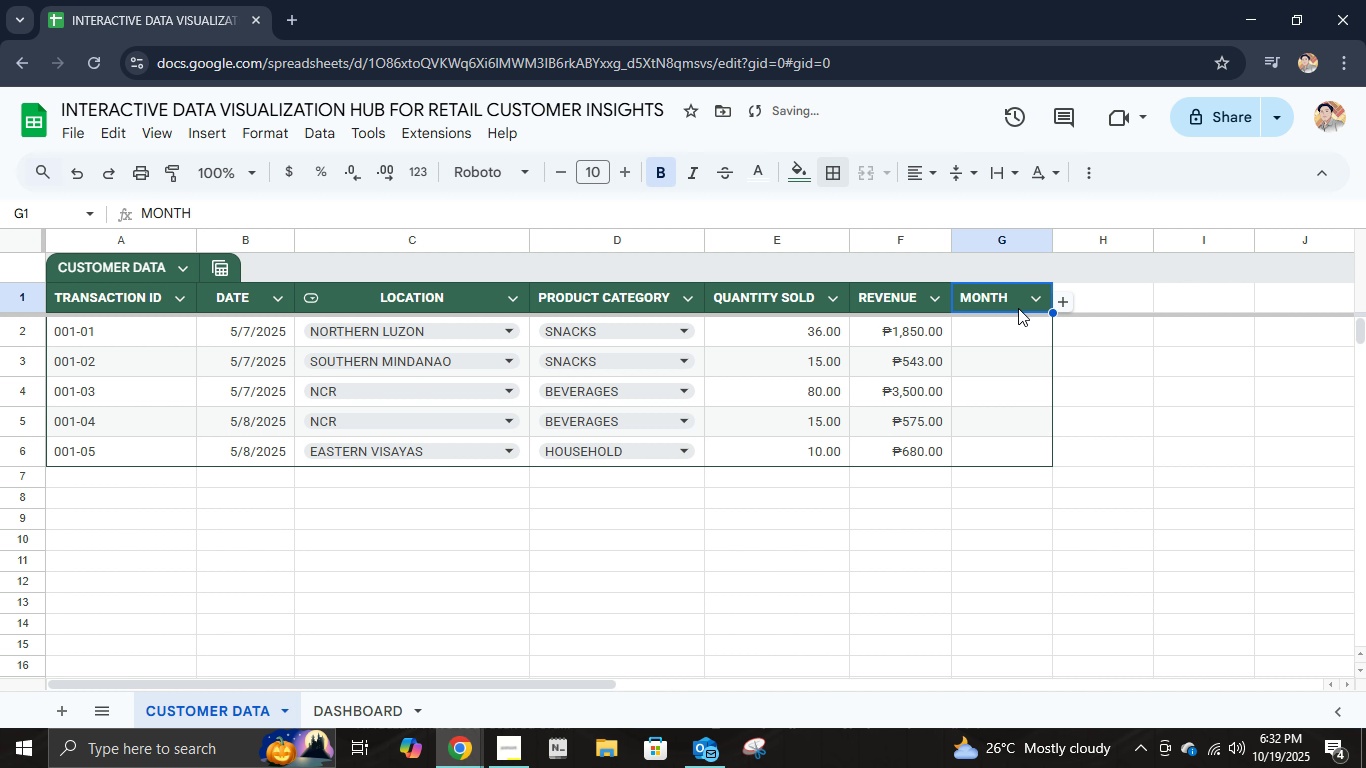 
key(ArrowDown)
 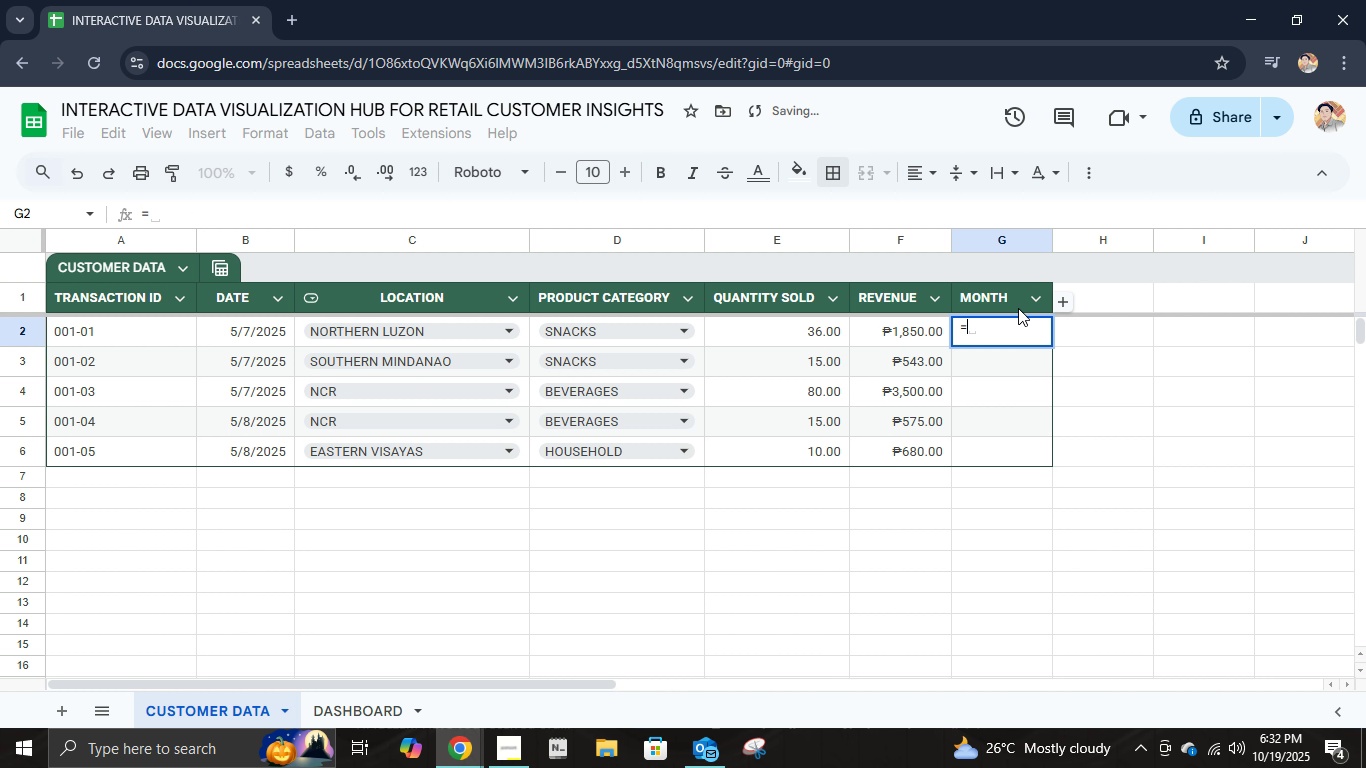 
key(Equal)
 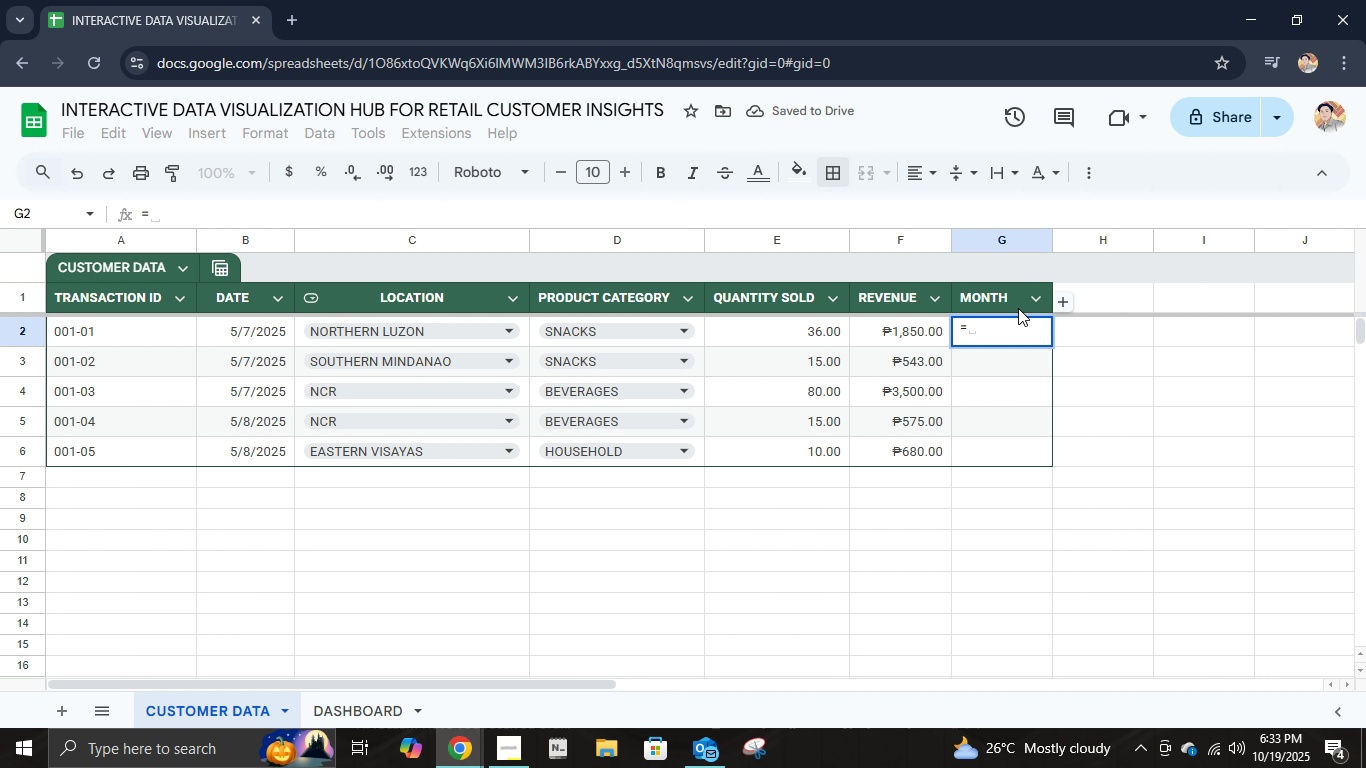 
type(TEXT(B2, "MMMM YYYY"))
 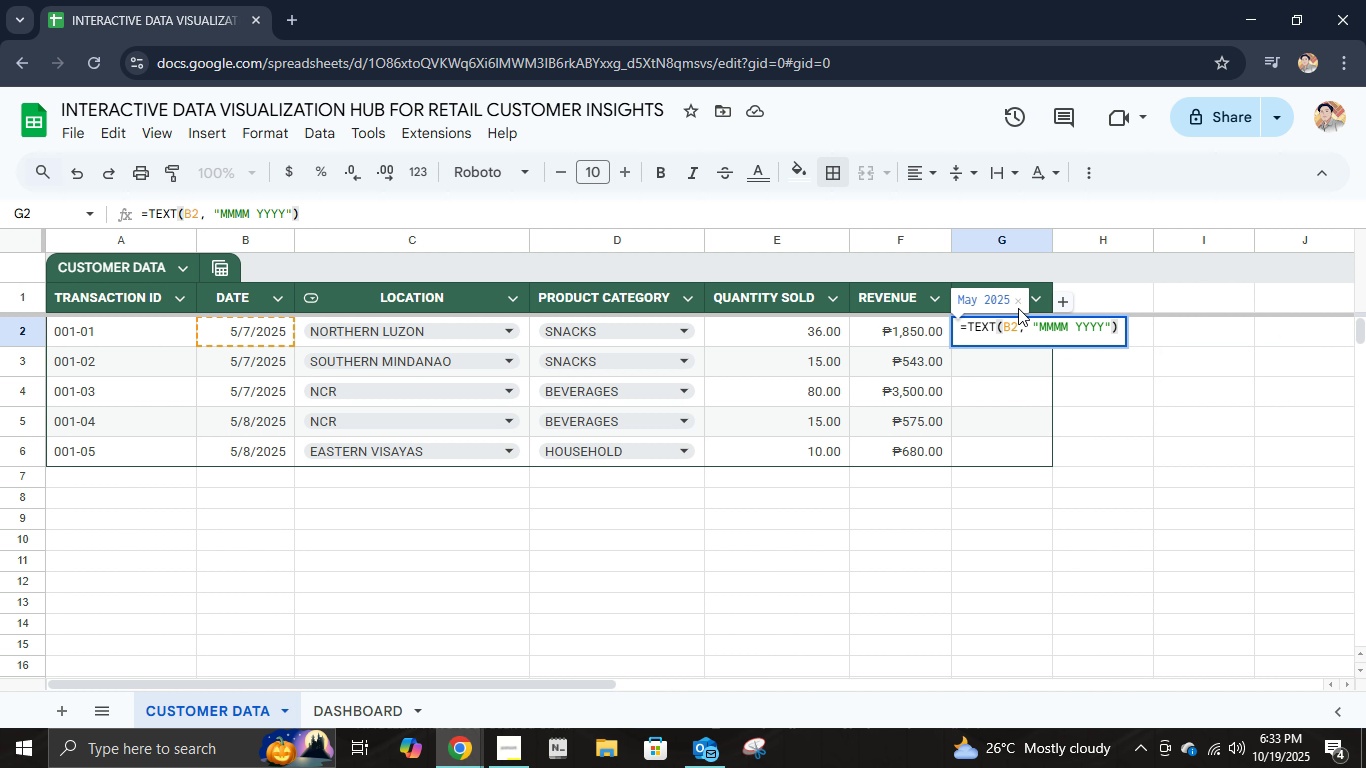 
key(Enter)
 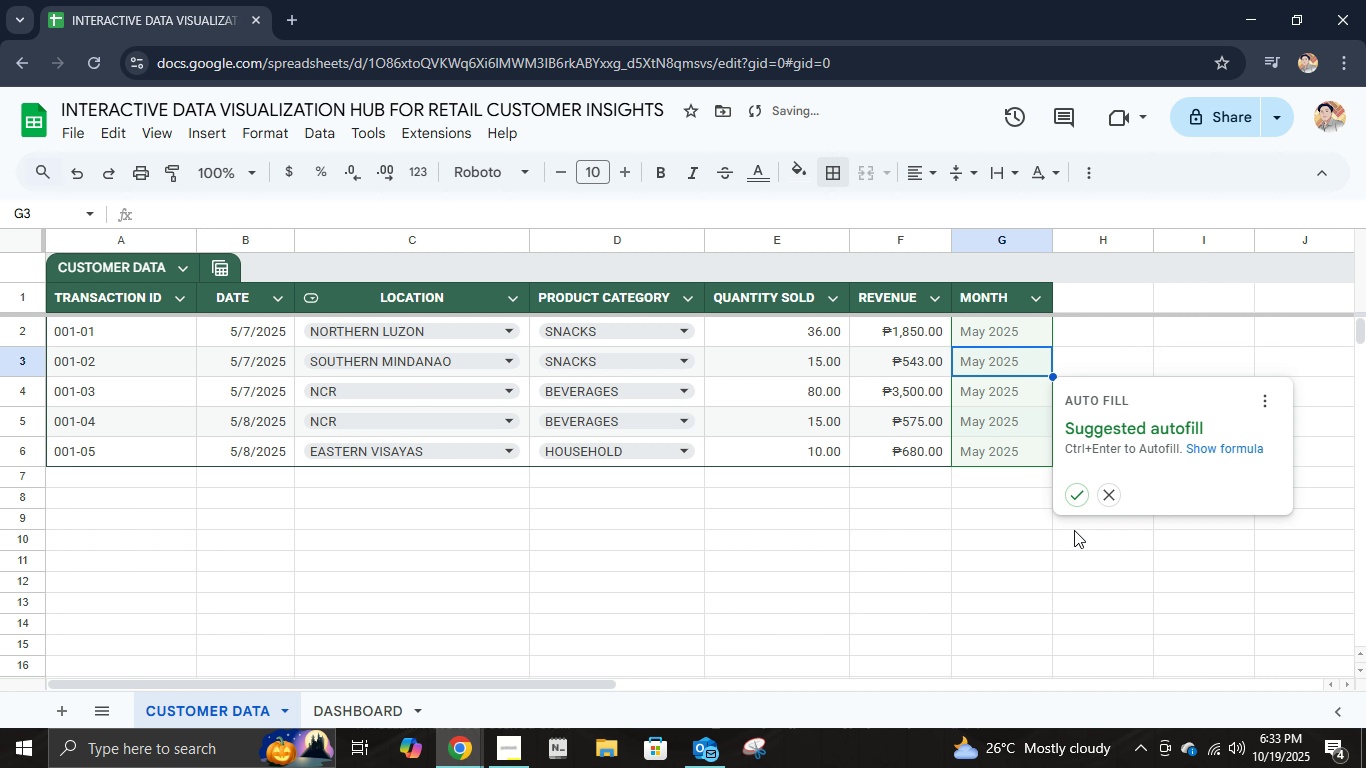 
left_click([1075, 498])
 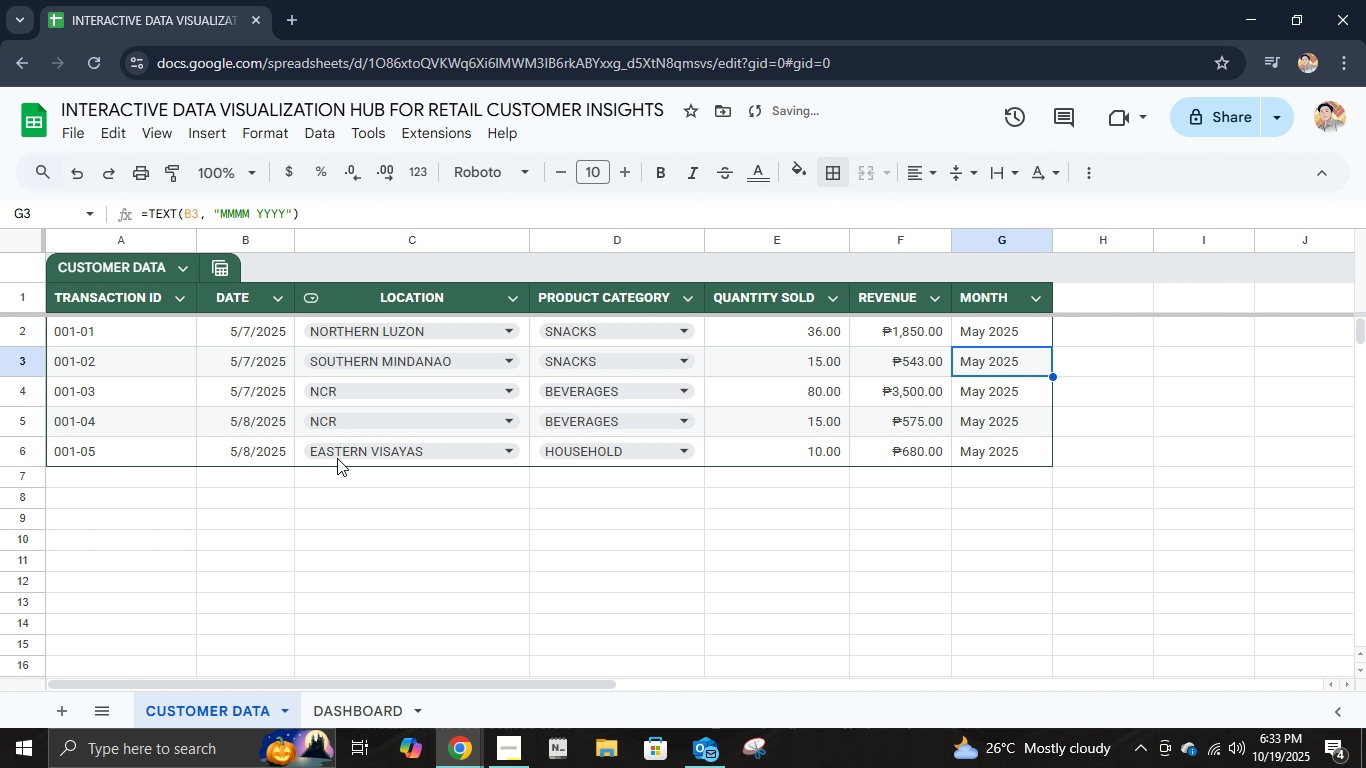 
left_click([248, 366])
 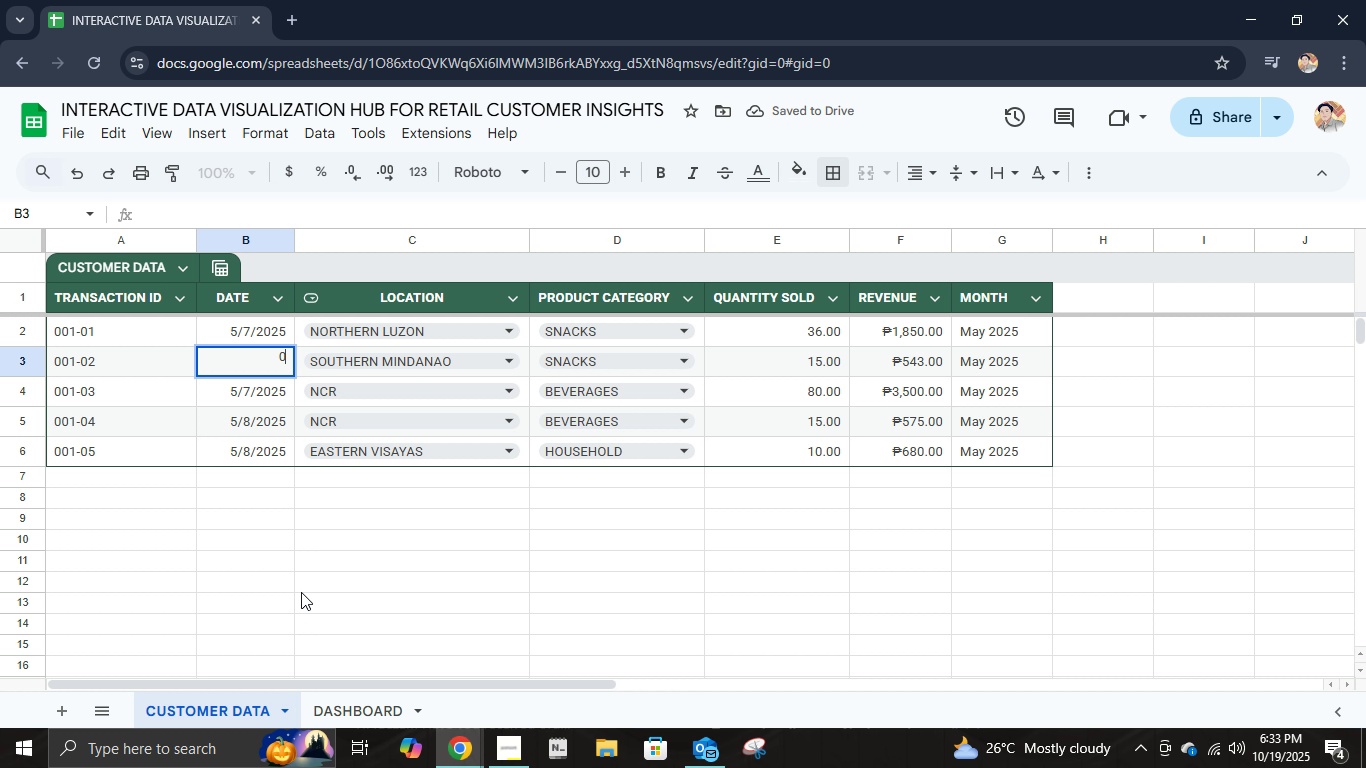 
key(Numpad0)
 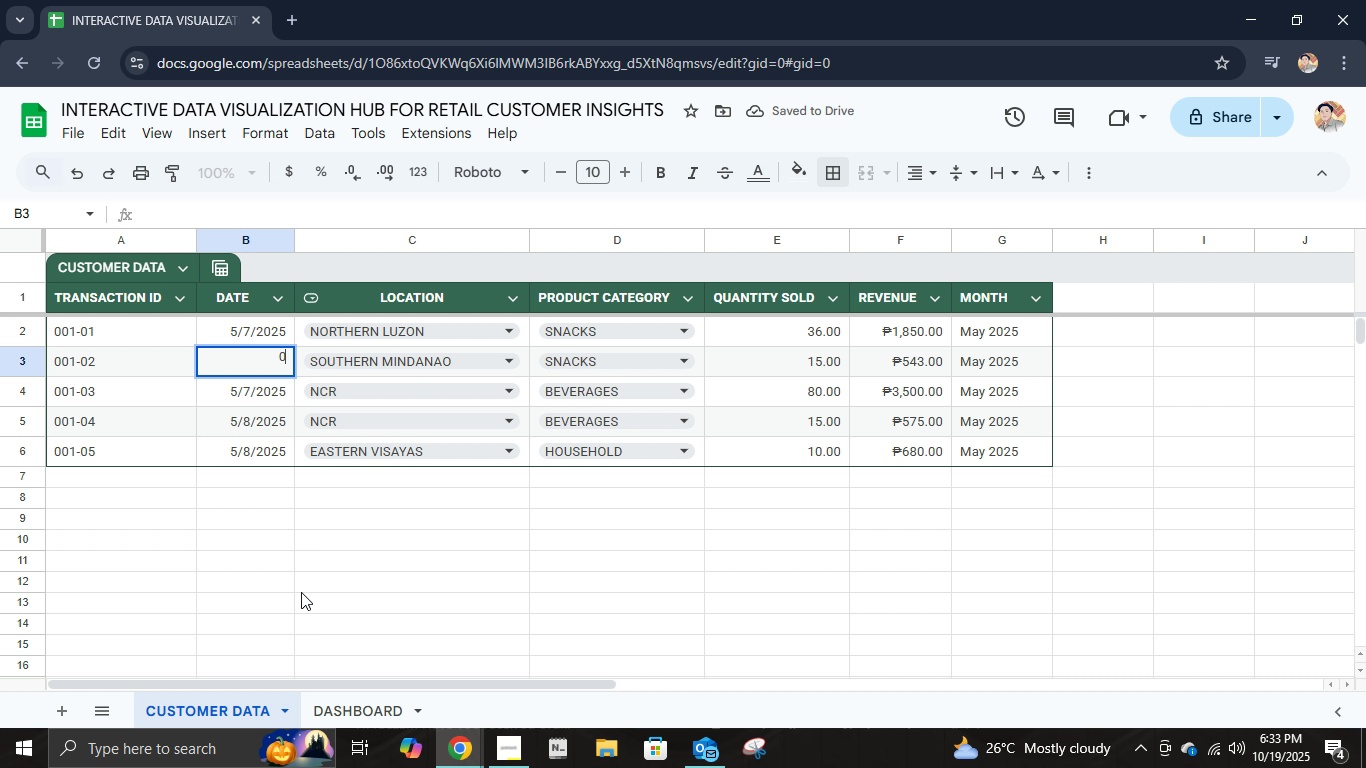 
key(Numpad4)
 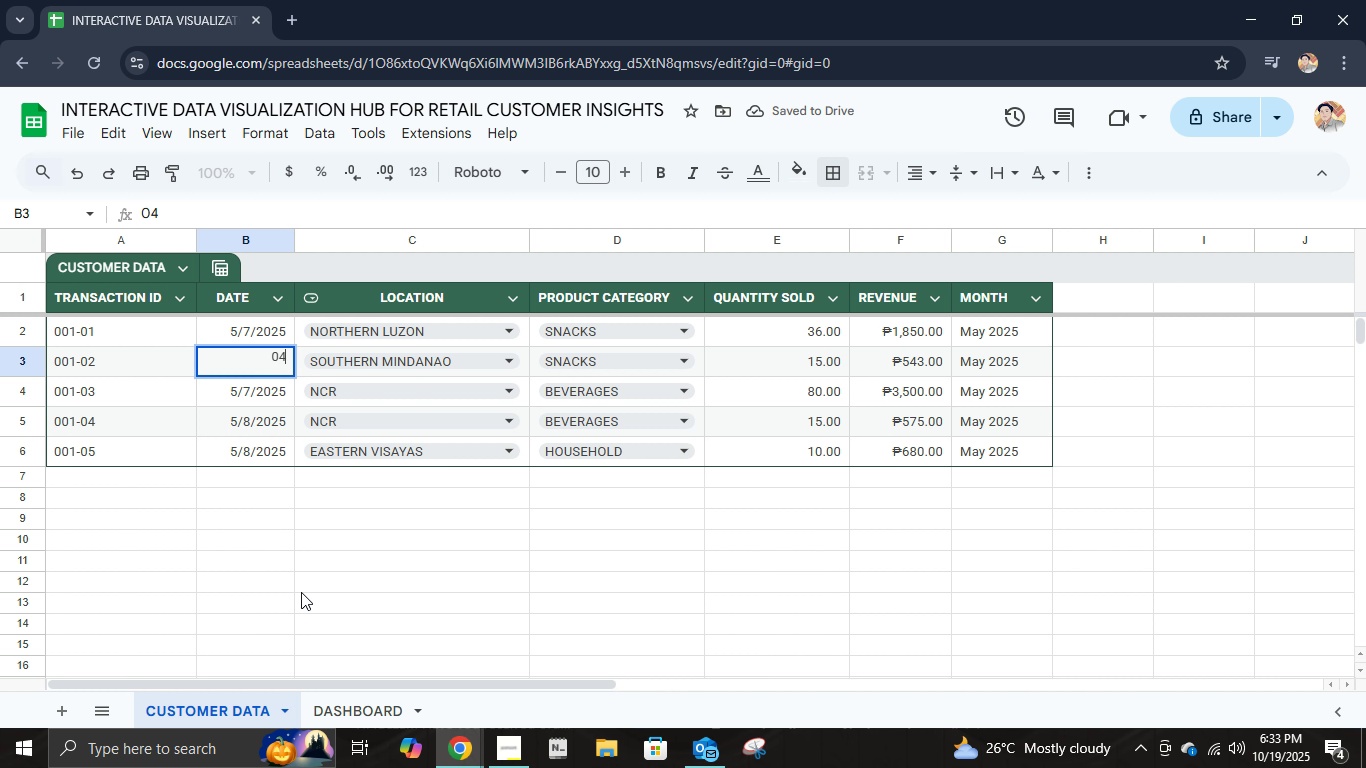 
key(NumpadDivide)
 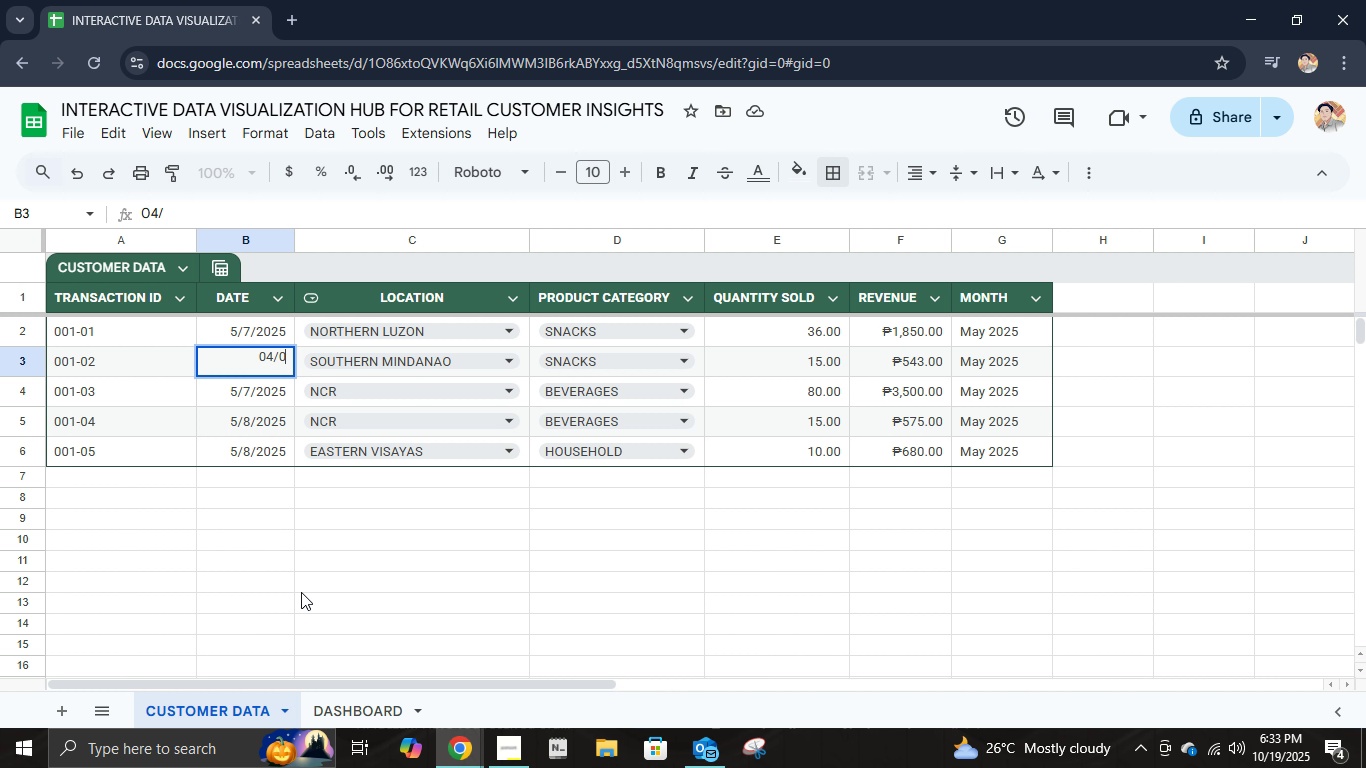 
key(Numpad0)
 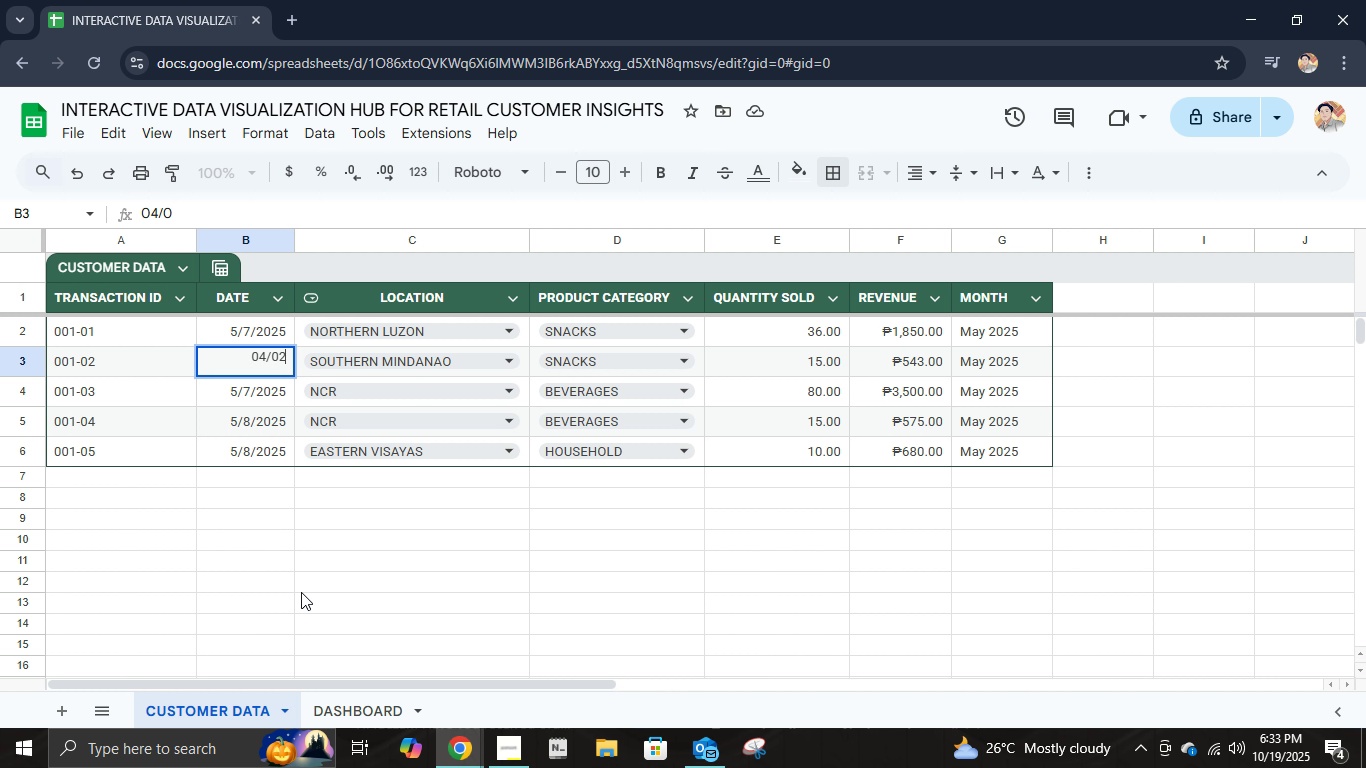 
key(Numpad2)
 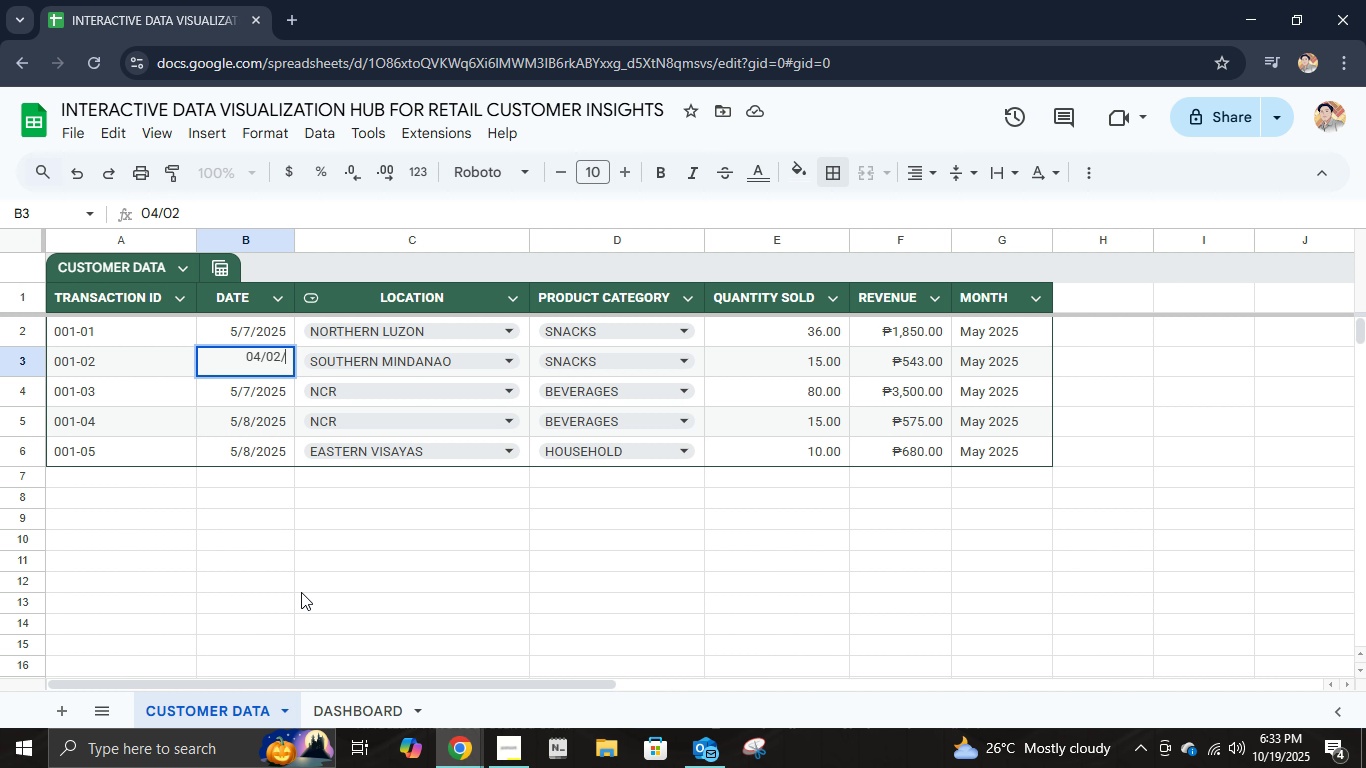 
key(NumpadDivide)
 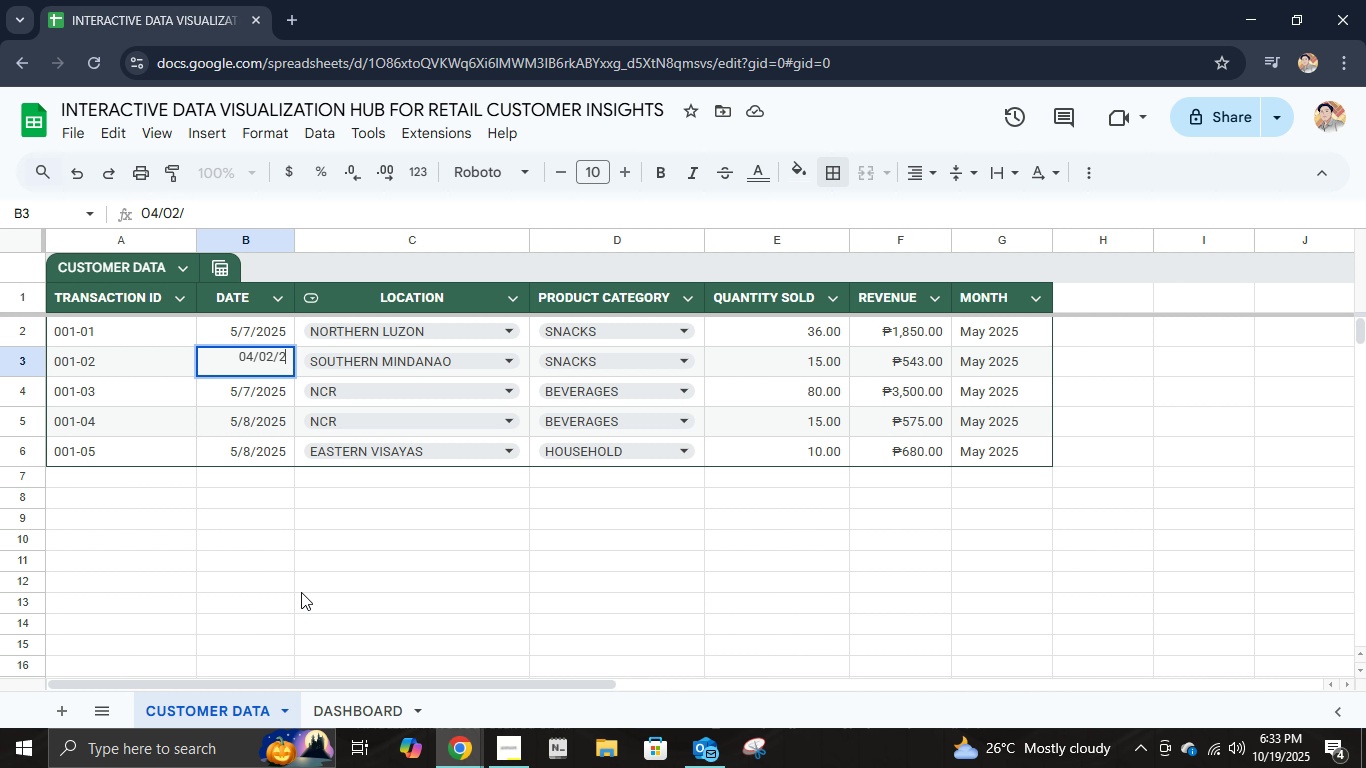 
key(Numpad2)
 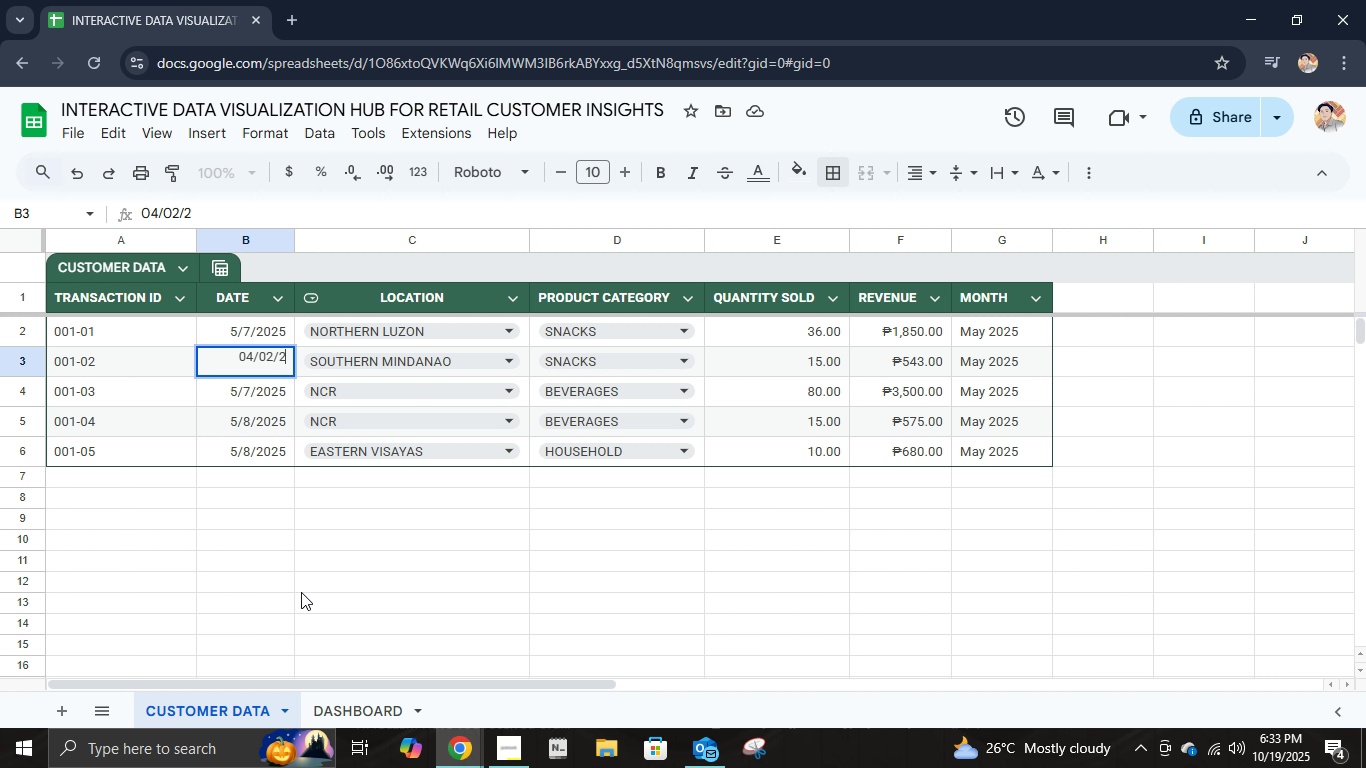 
key(Numpad5)
 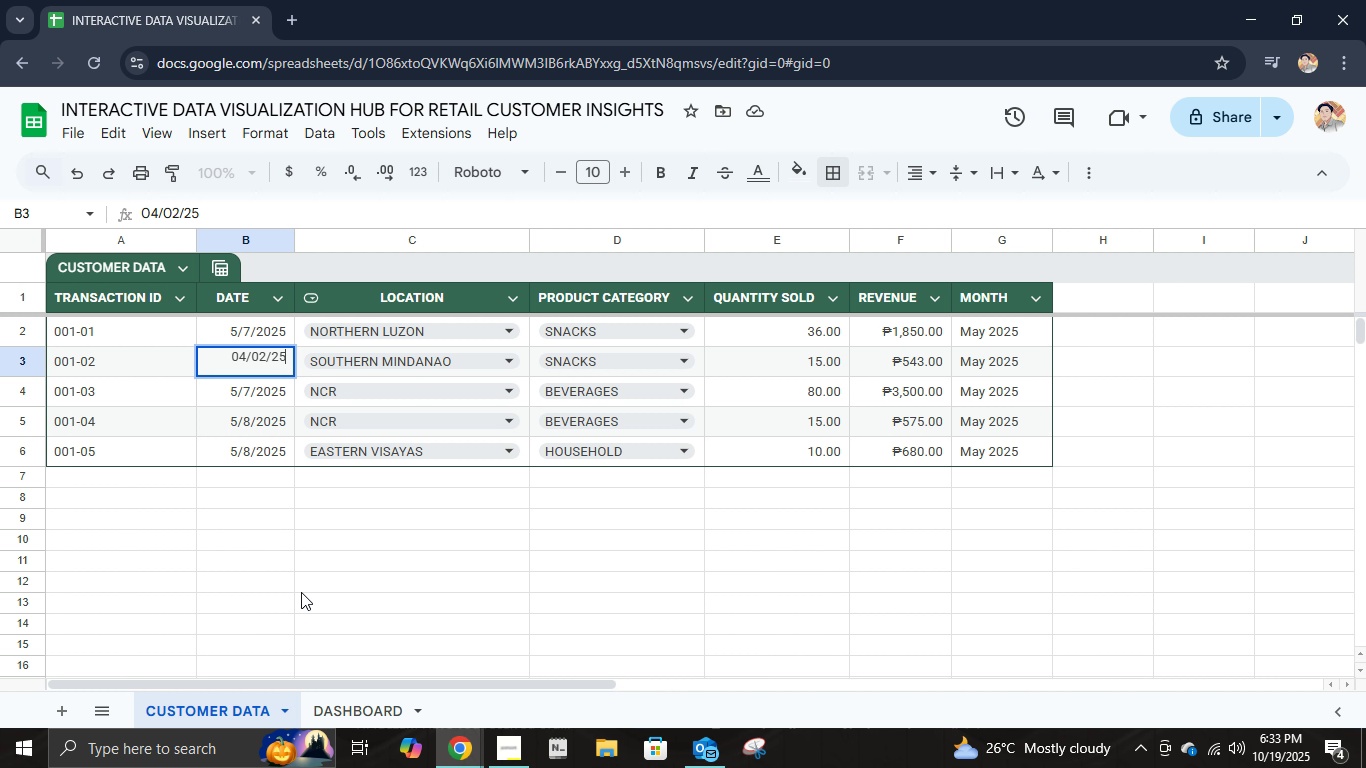 
key(NumpadEnter)
 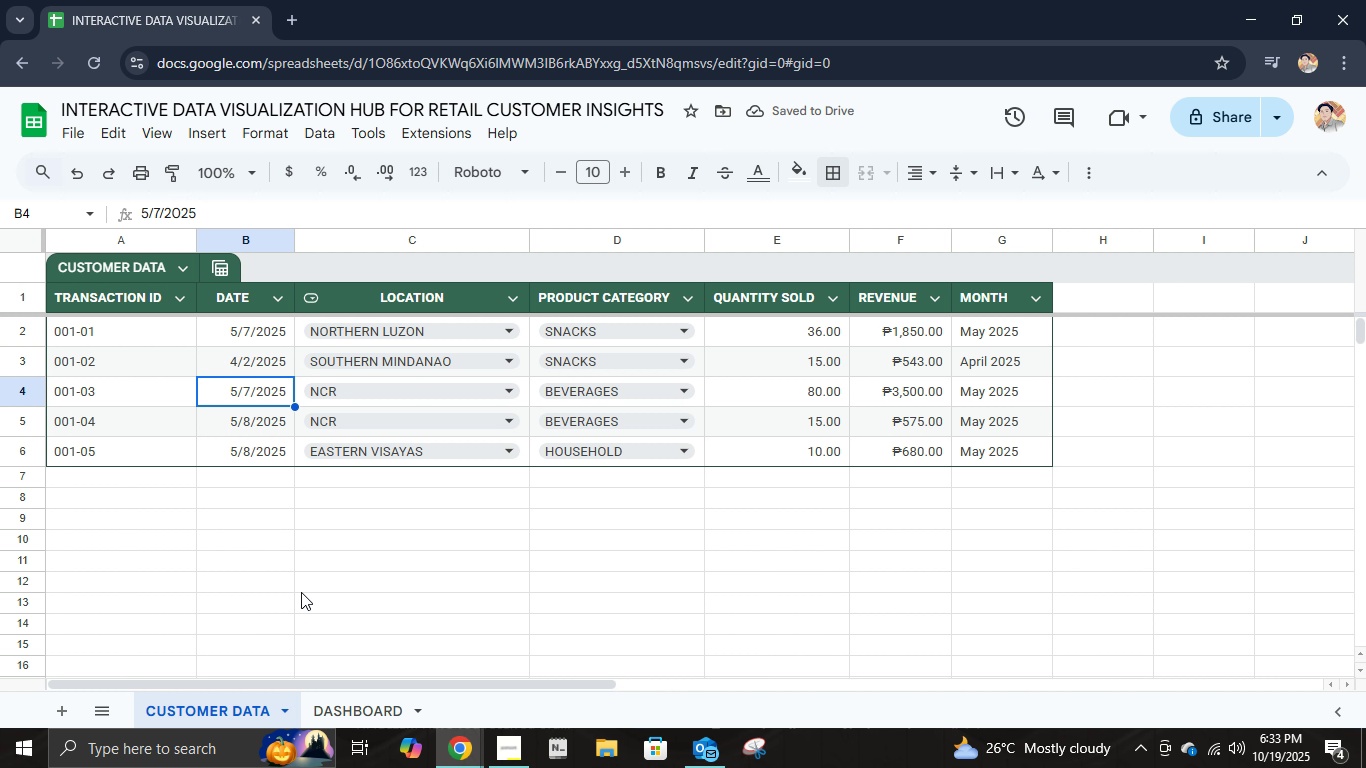 
key(Numpad0)
 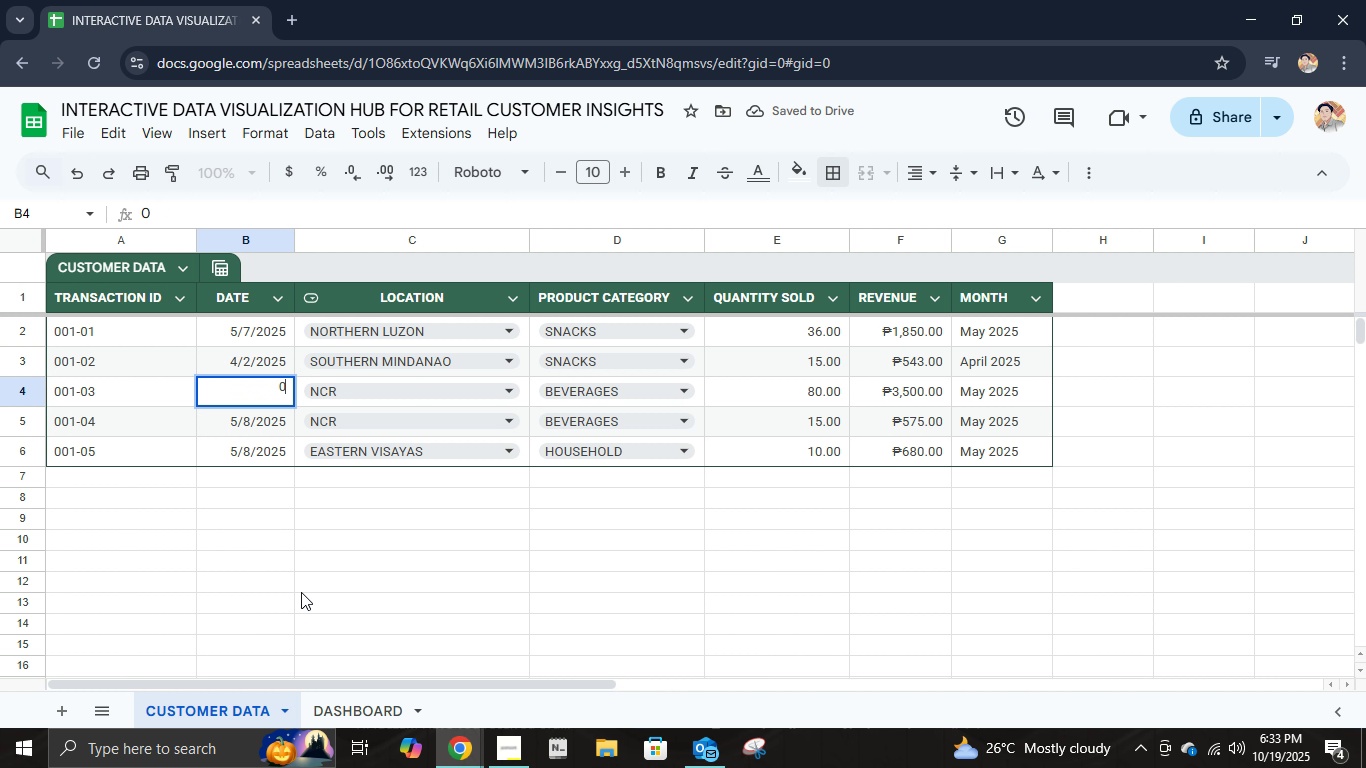 
key(Numpad7)
 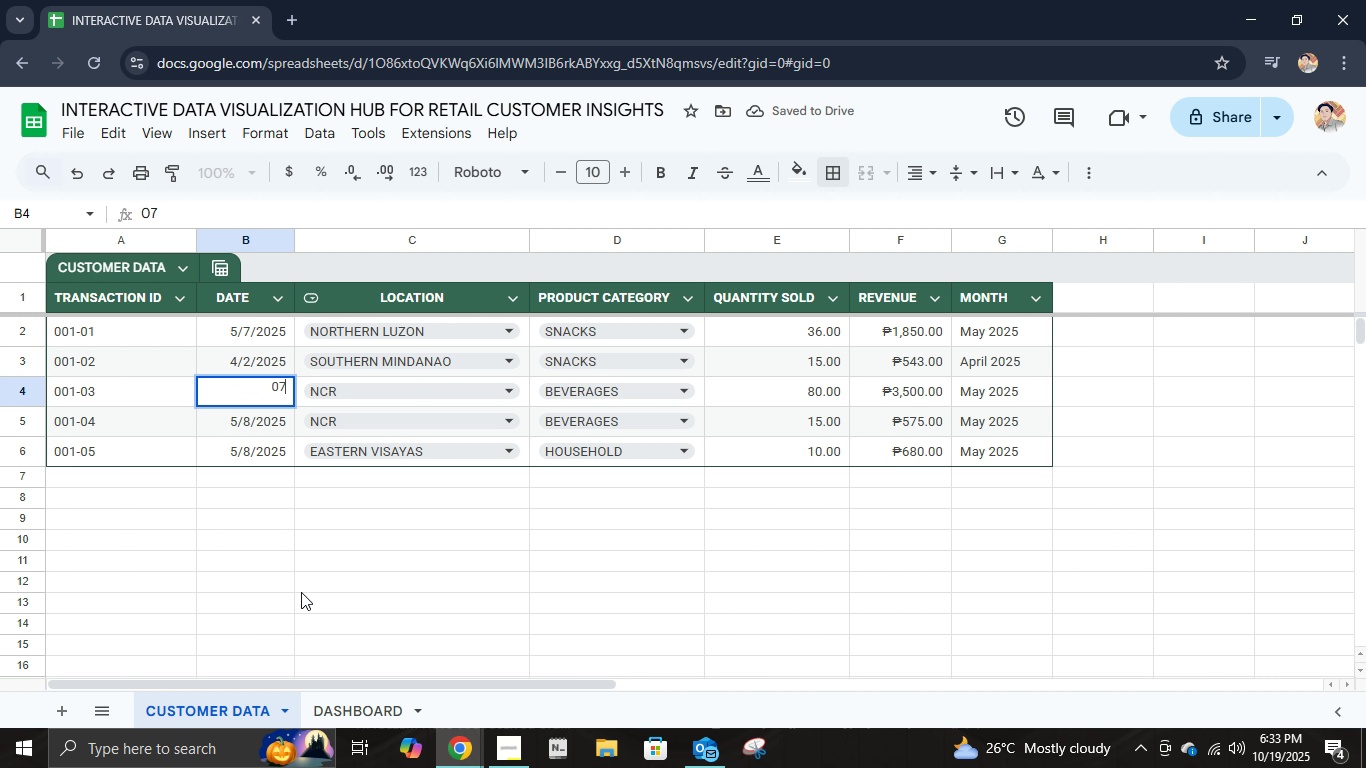 
key(NumpadDivide)
 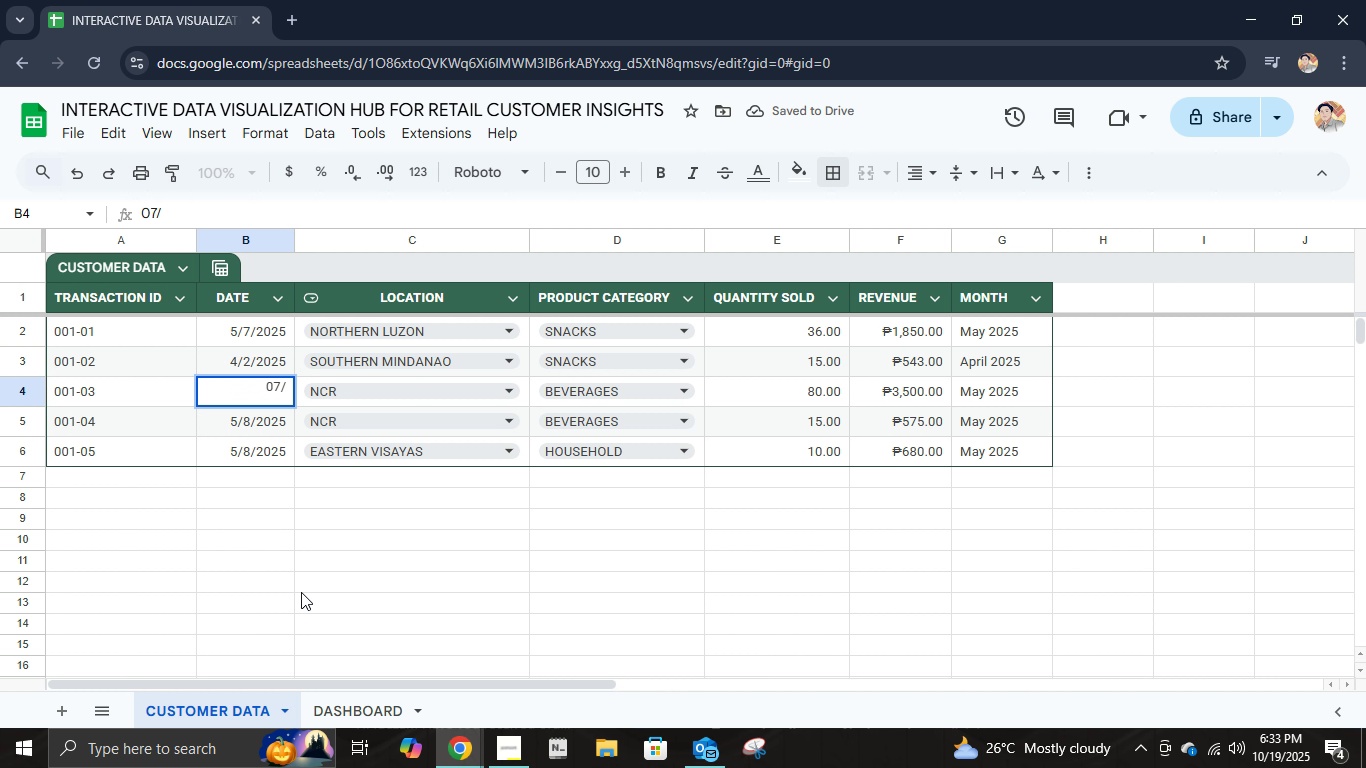 
key(Numpad1)
 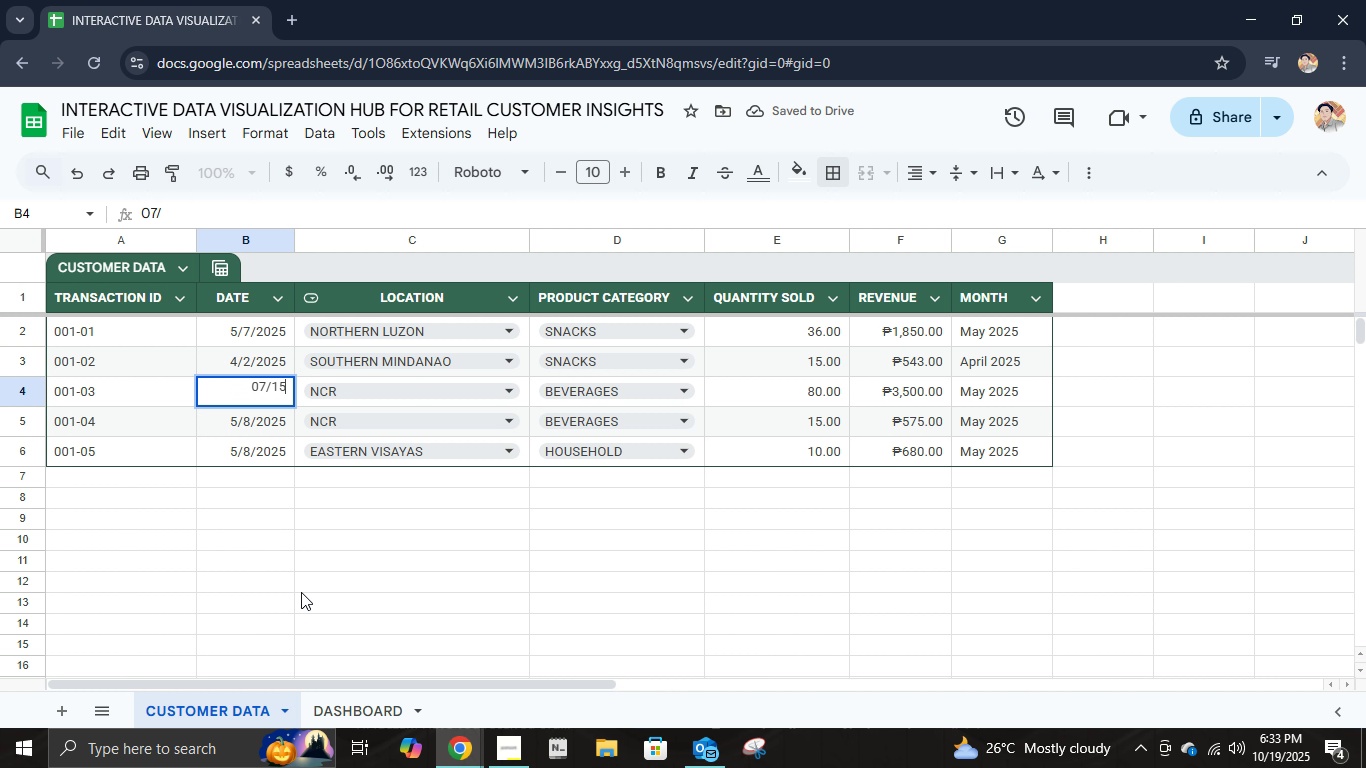 
key(Numpad5)
 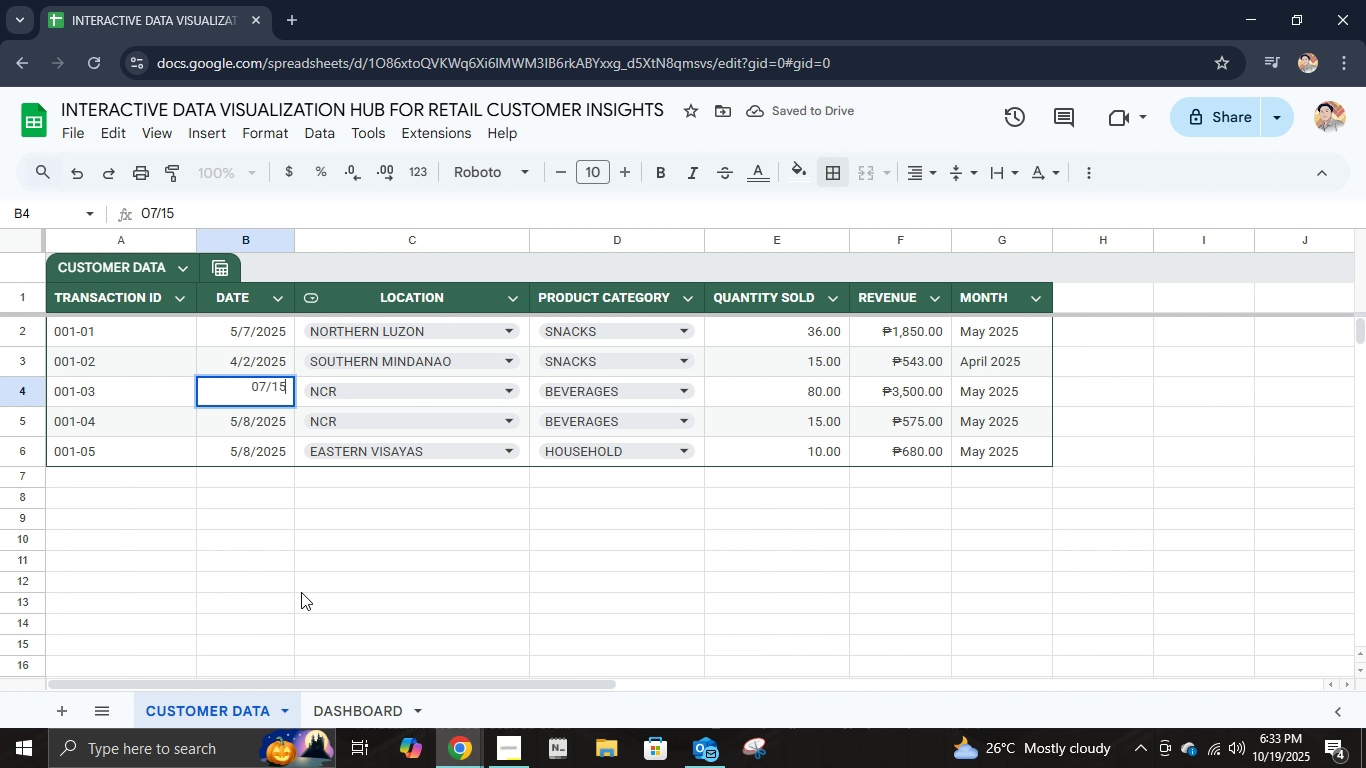 
key(NumpadDivide)
 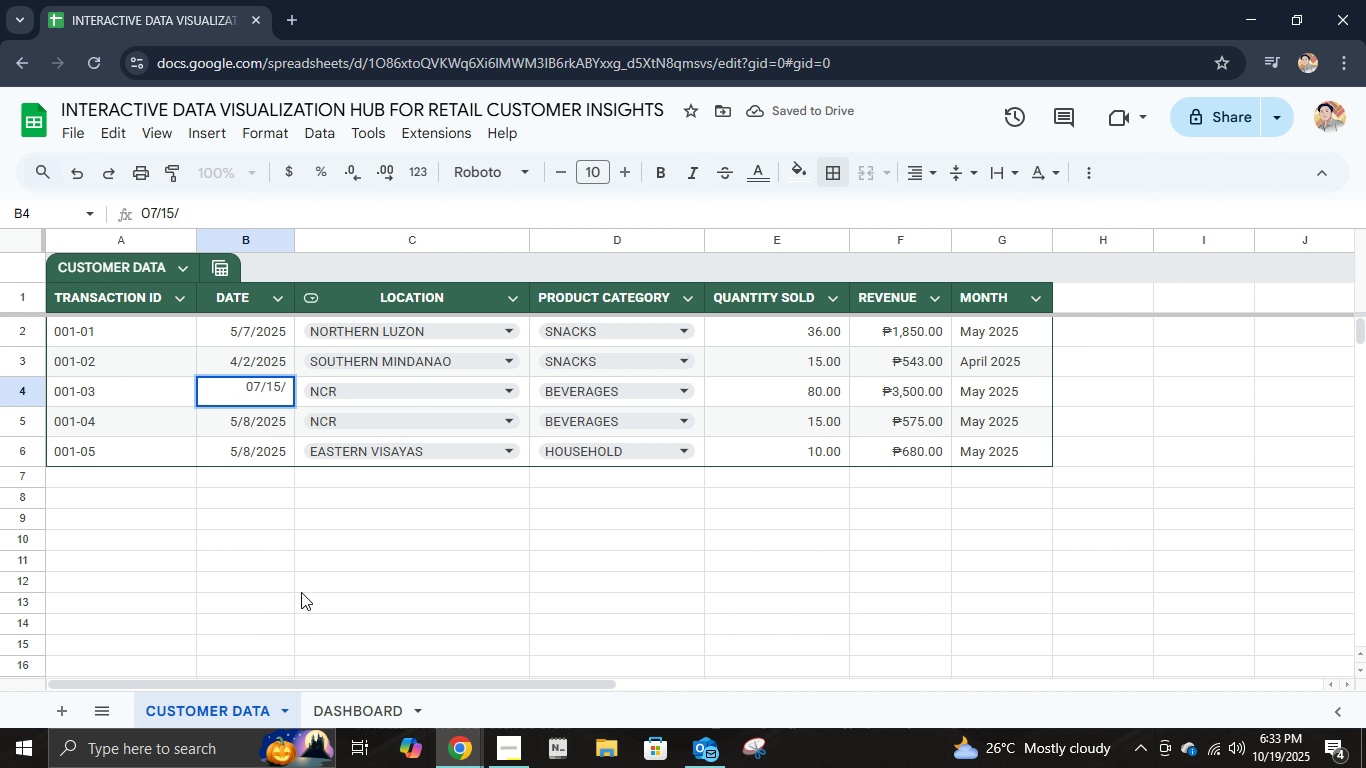 
key(Numpad2)
 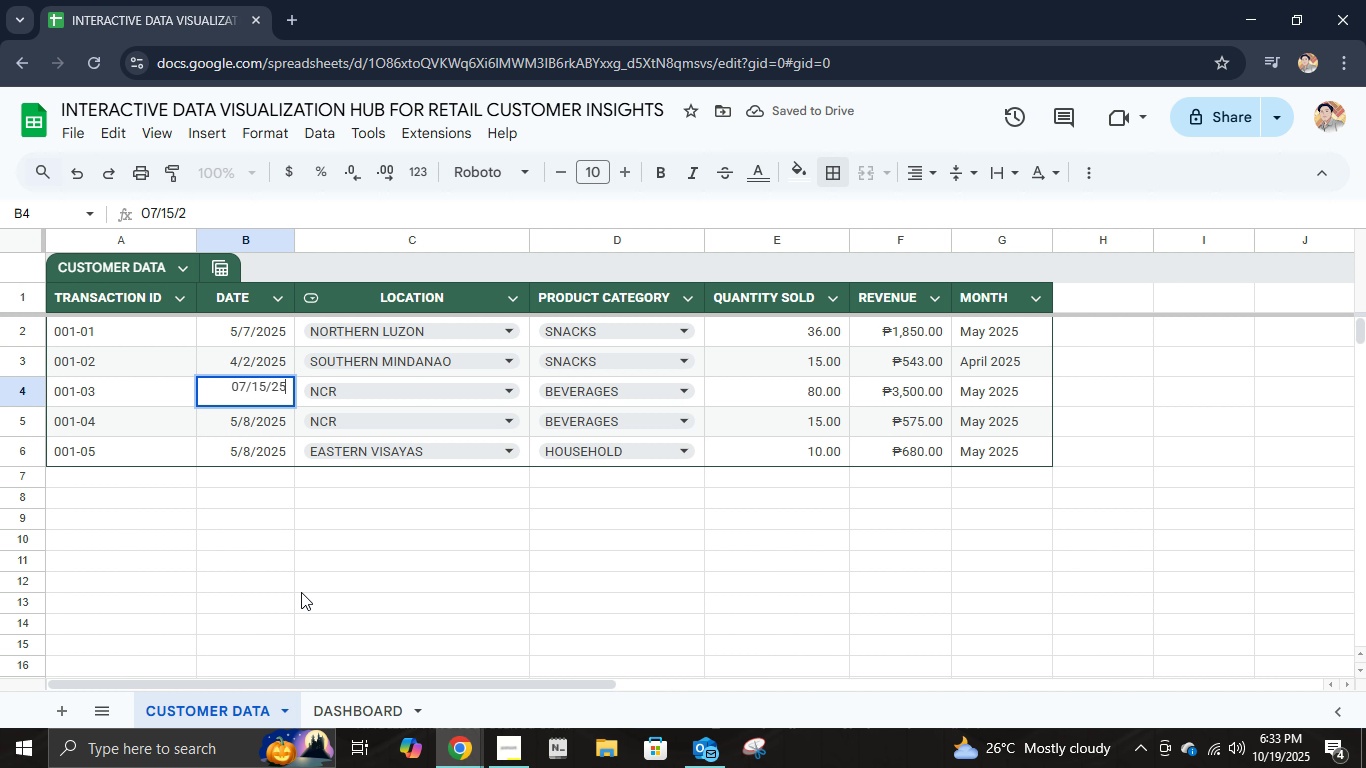 
key(Numpad5)
 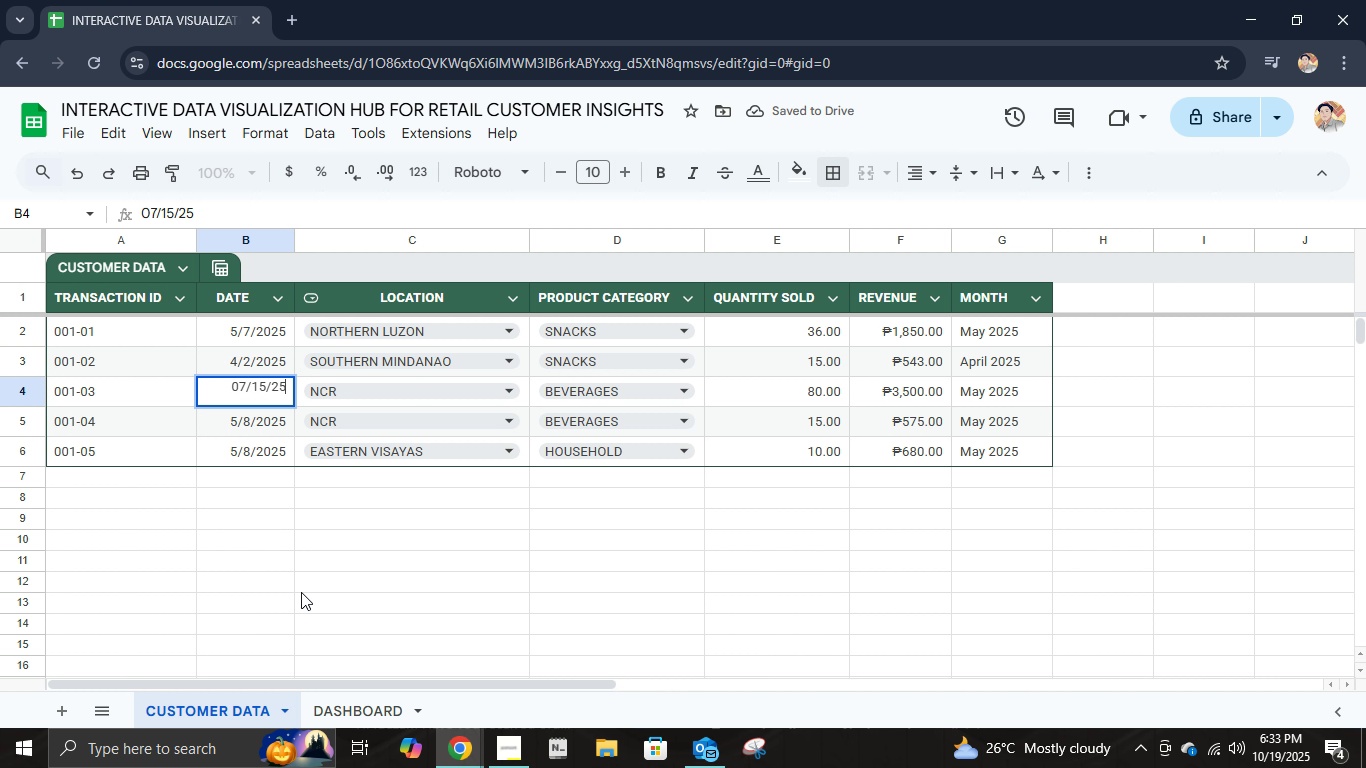 
key(NumpadEnter)
 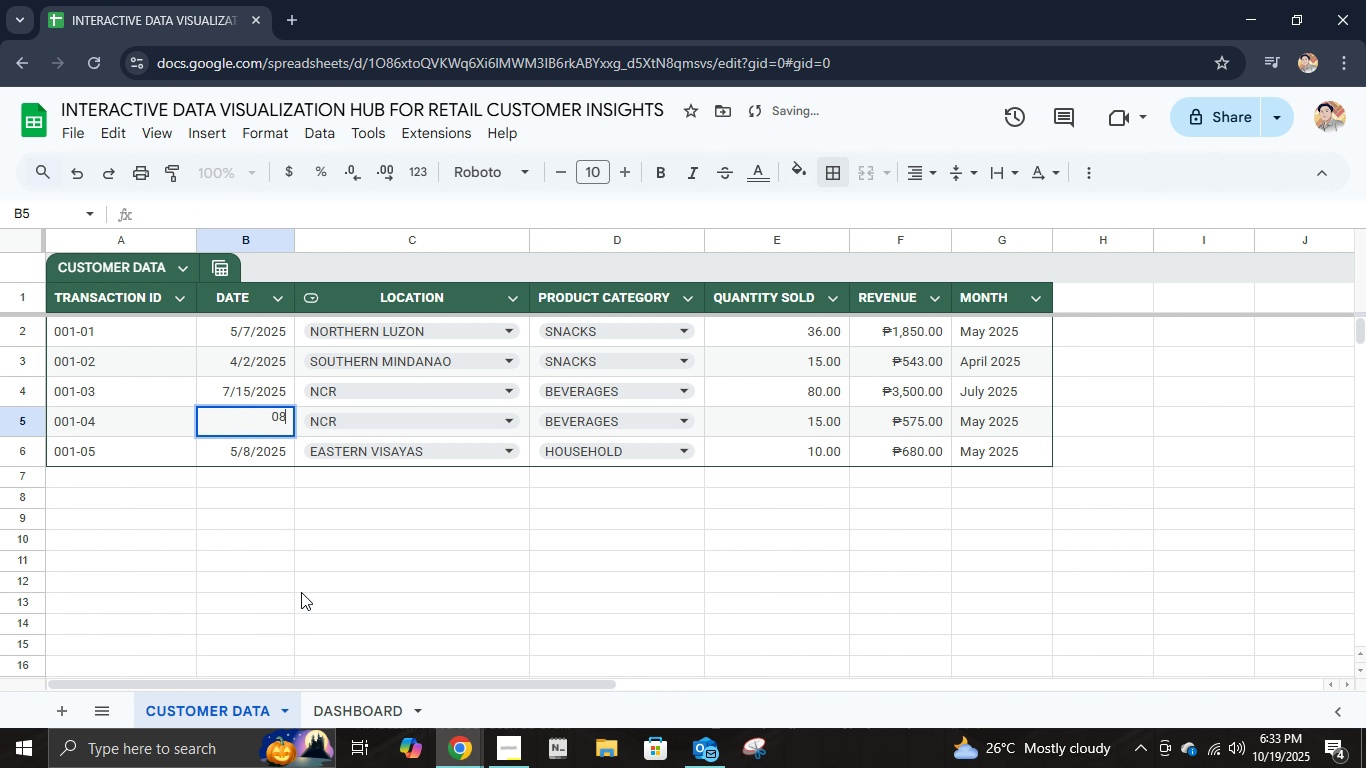 
key(Numpad0)
 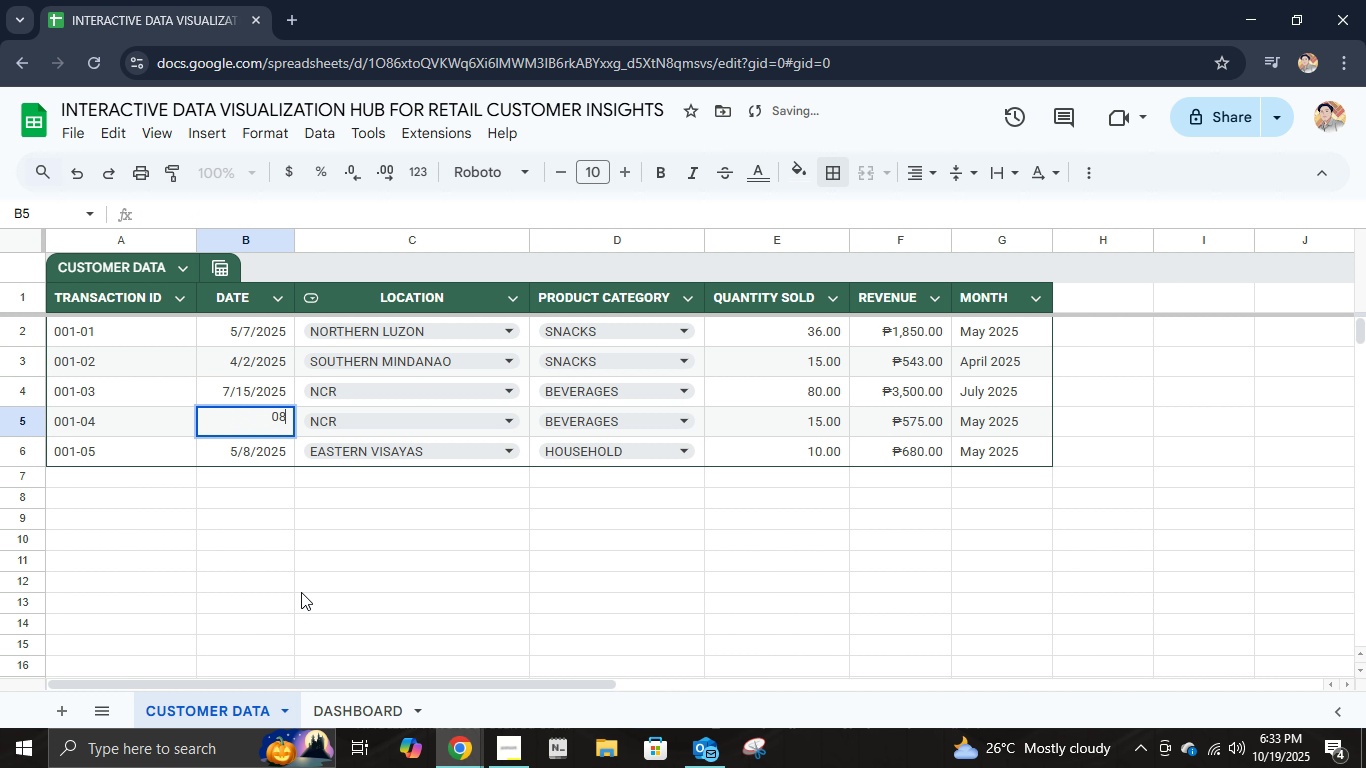 
key(Numpad8)
 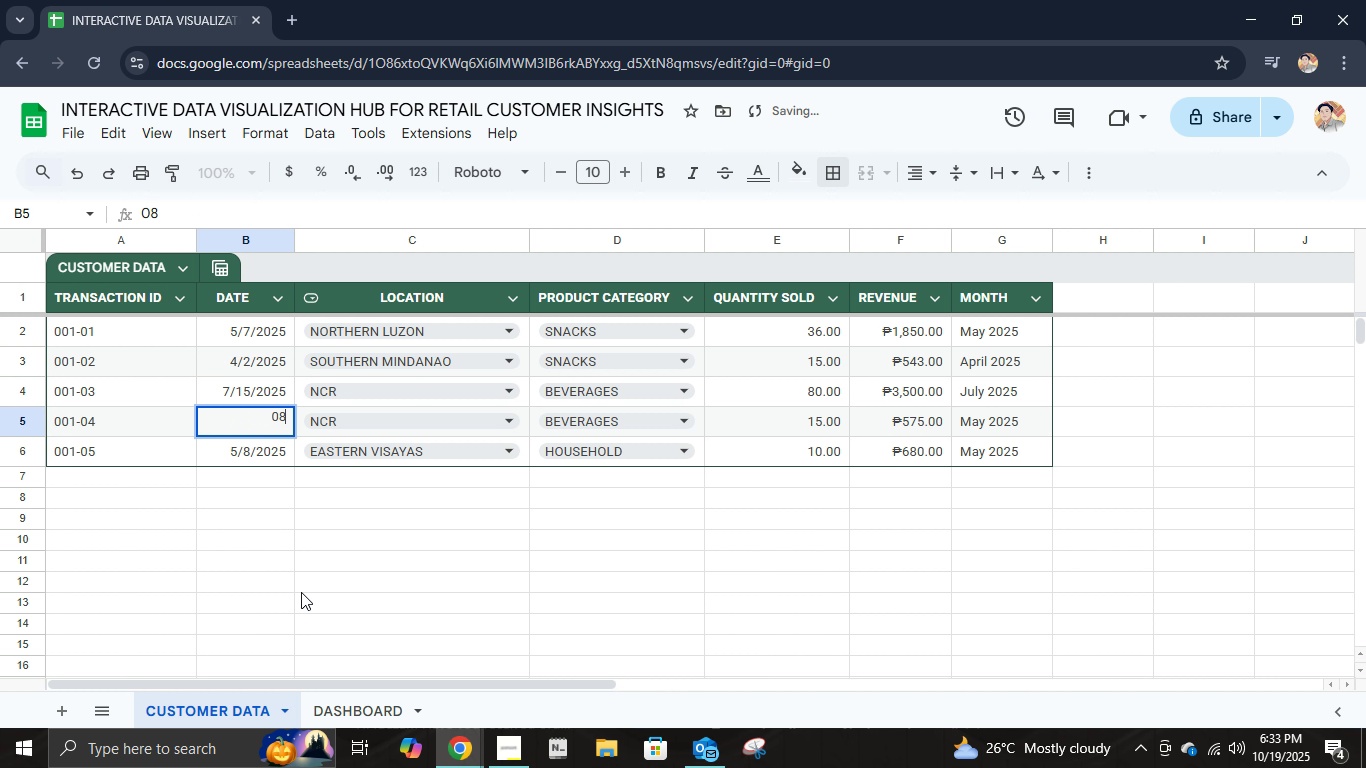 
key(NumpadDivide)
 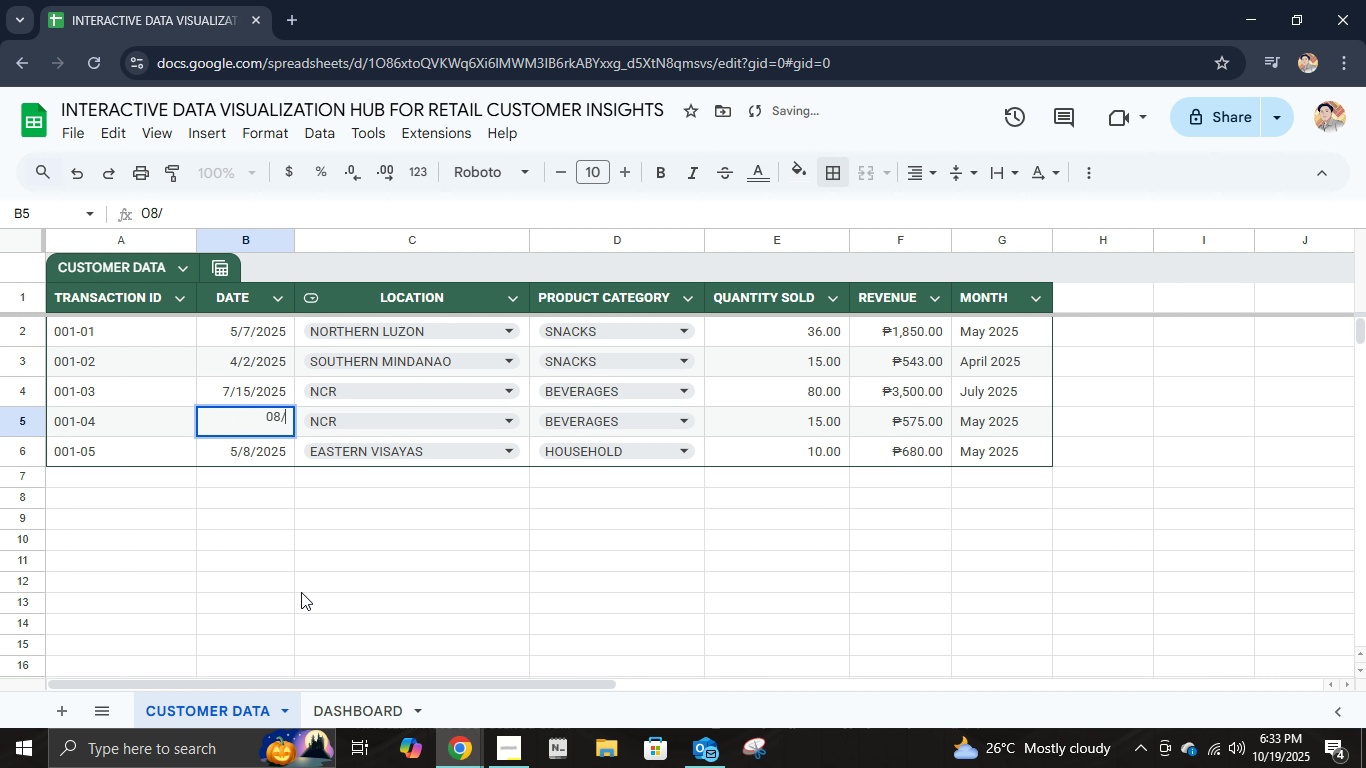 
key(Numpad0)
 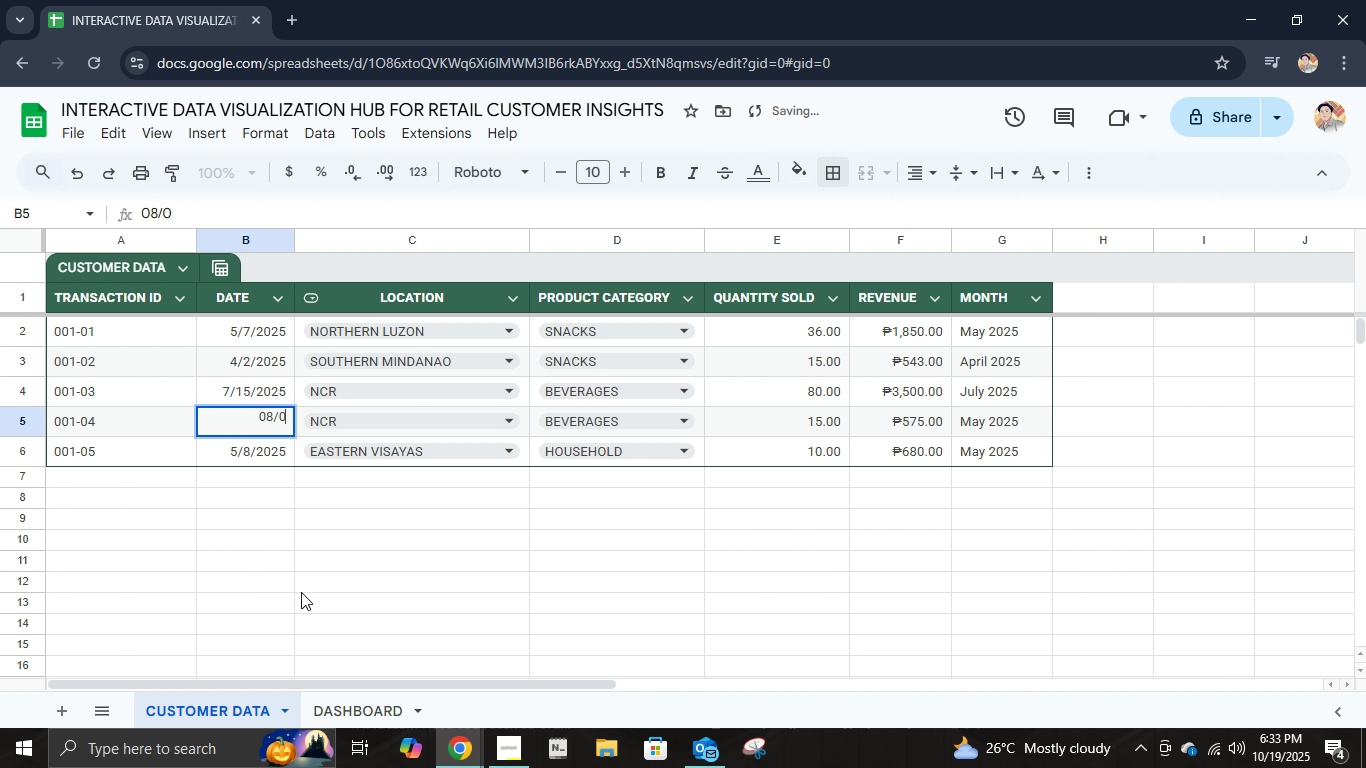 
key(Numpad8)
 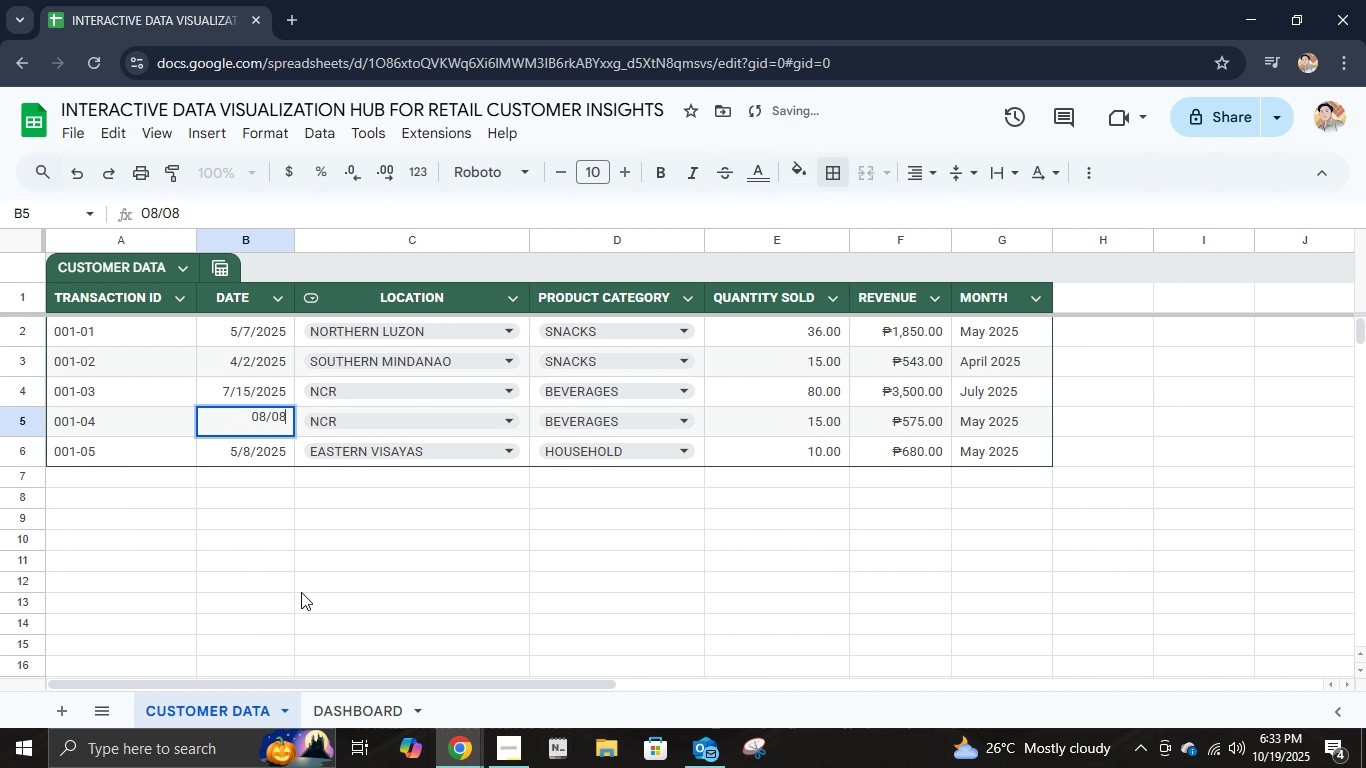 
key(NumpadDivide)
 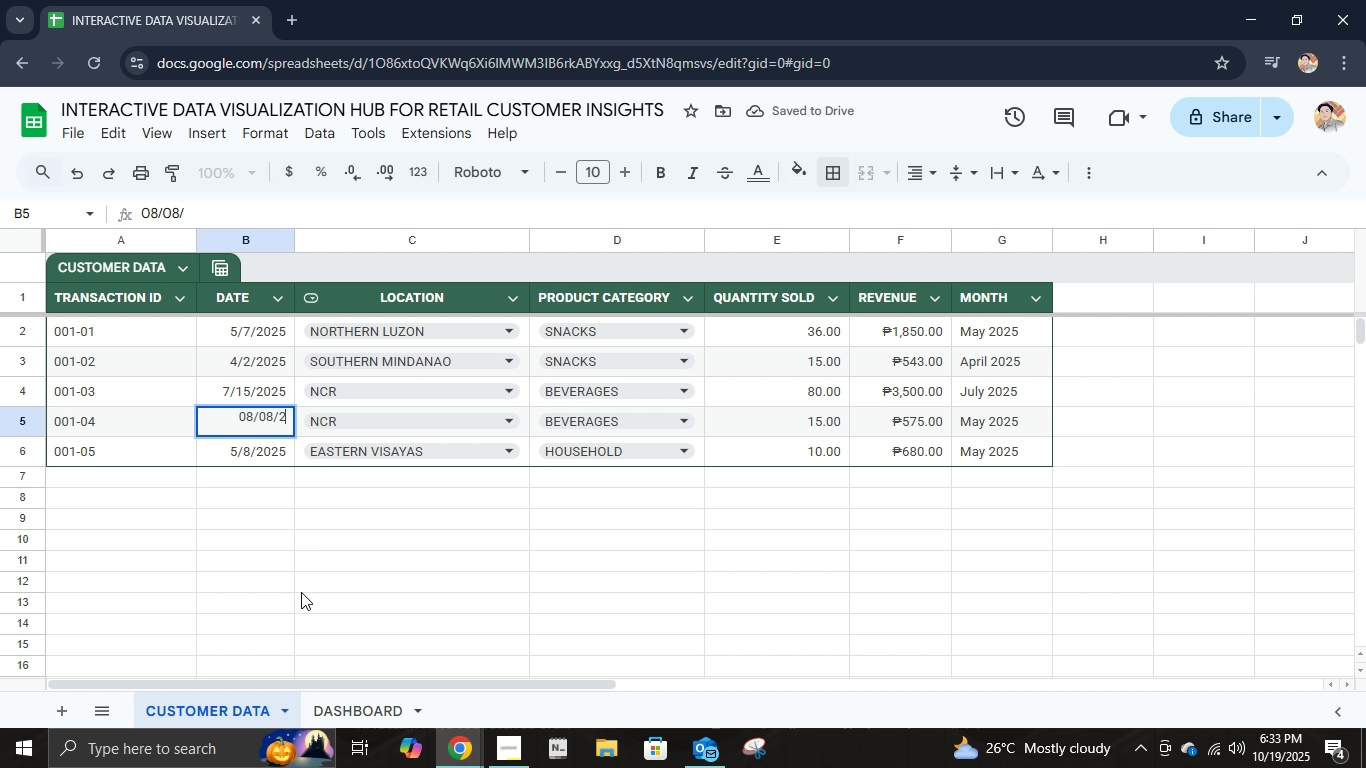 
key(Numpad2)
 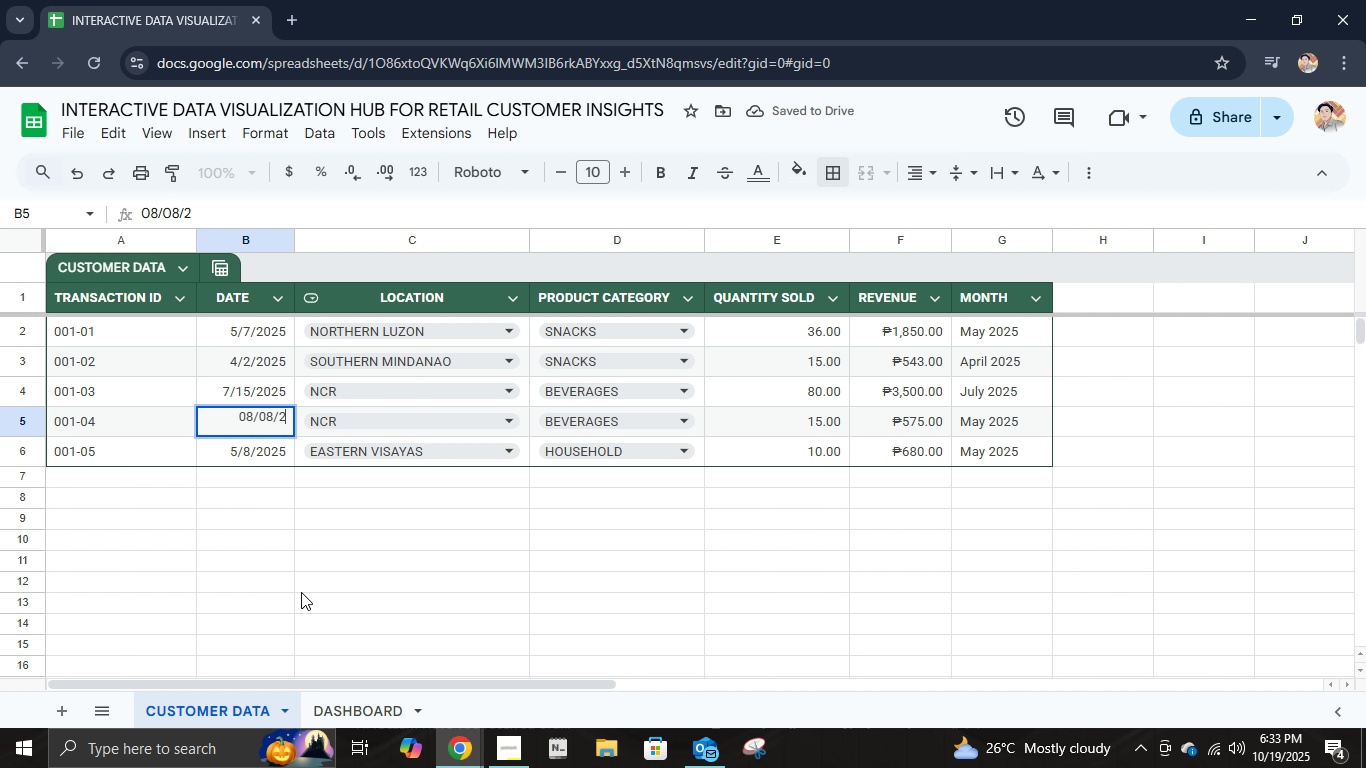 
key(Numpad5)
 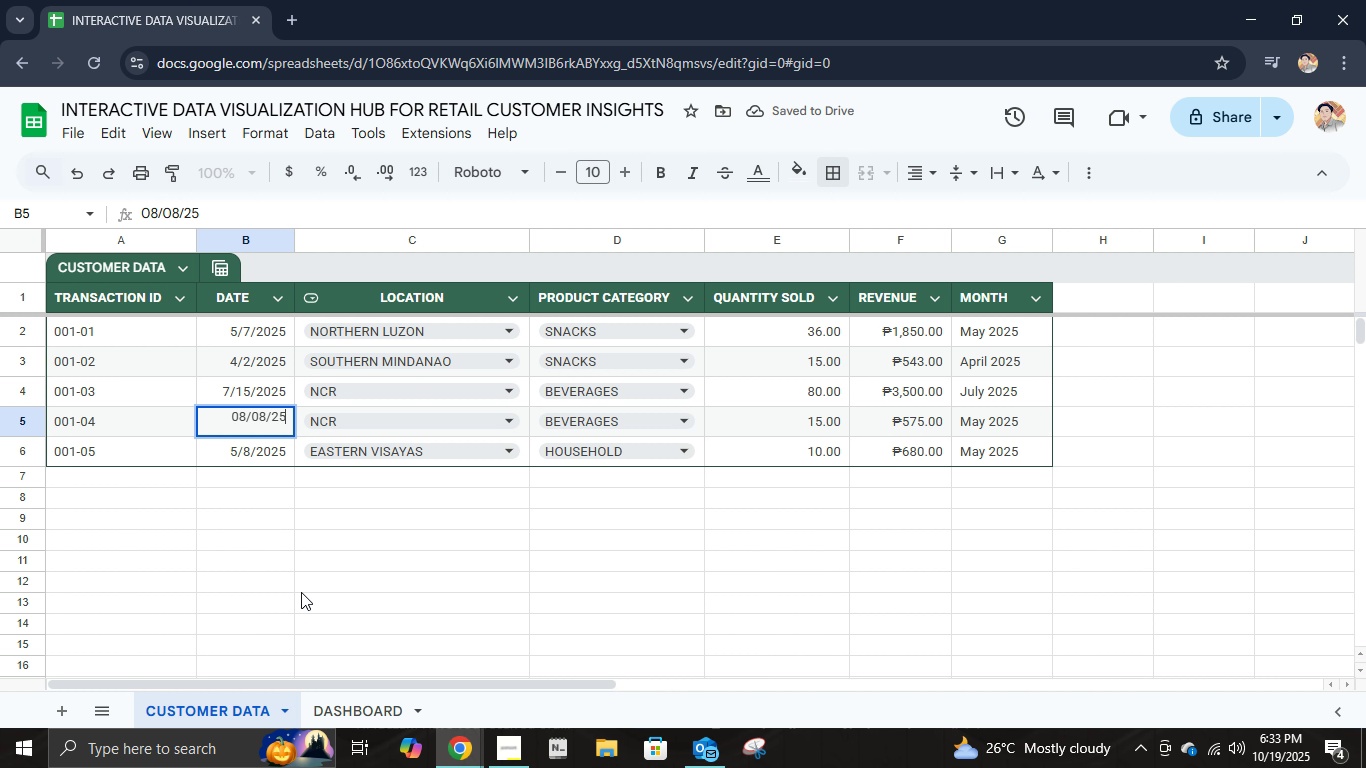 
key(NumpadEnter)
 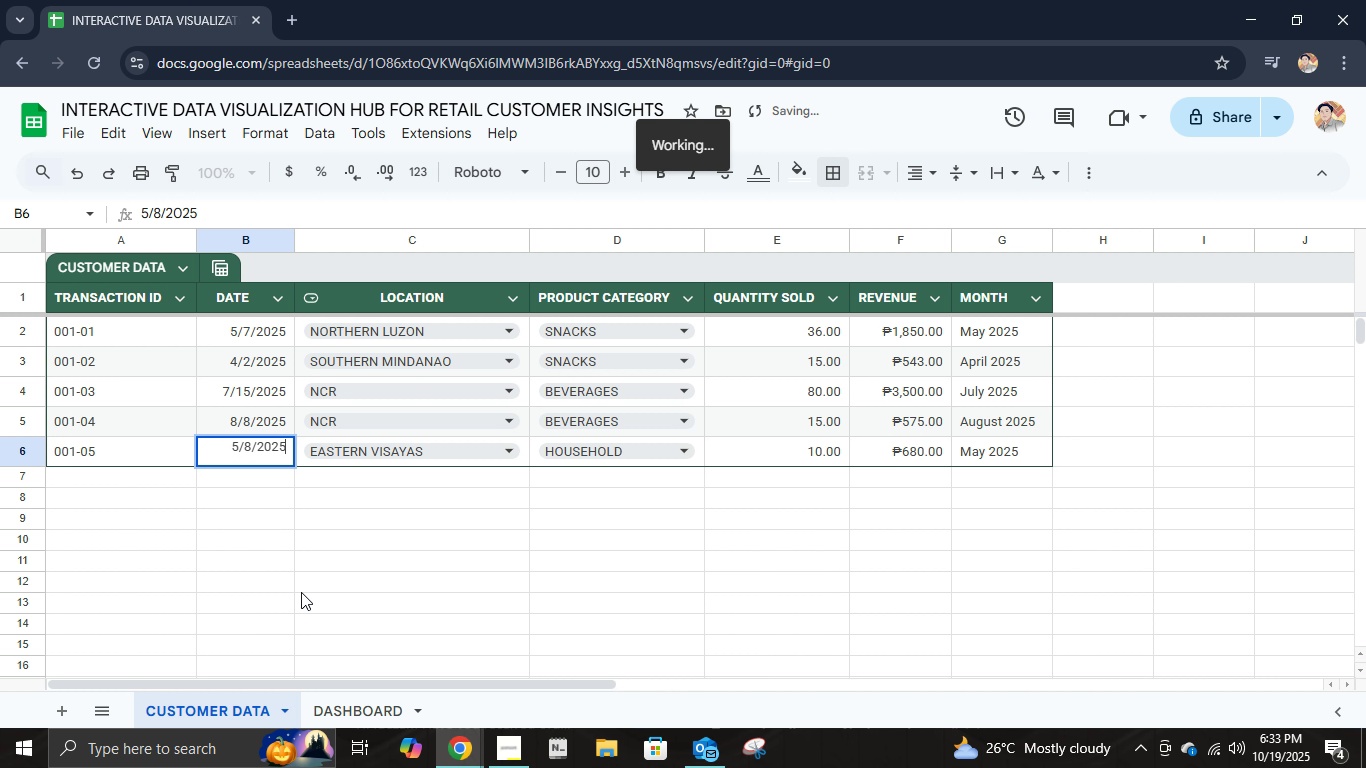 
key(NumpadEnter)
 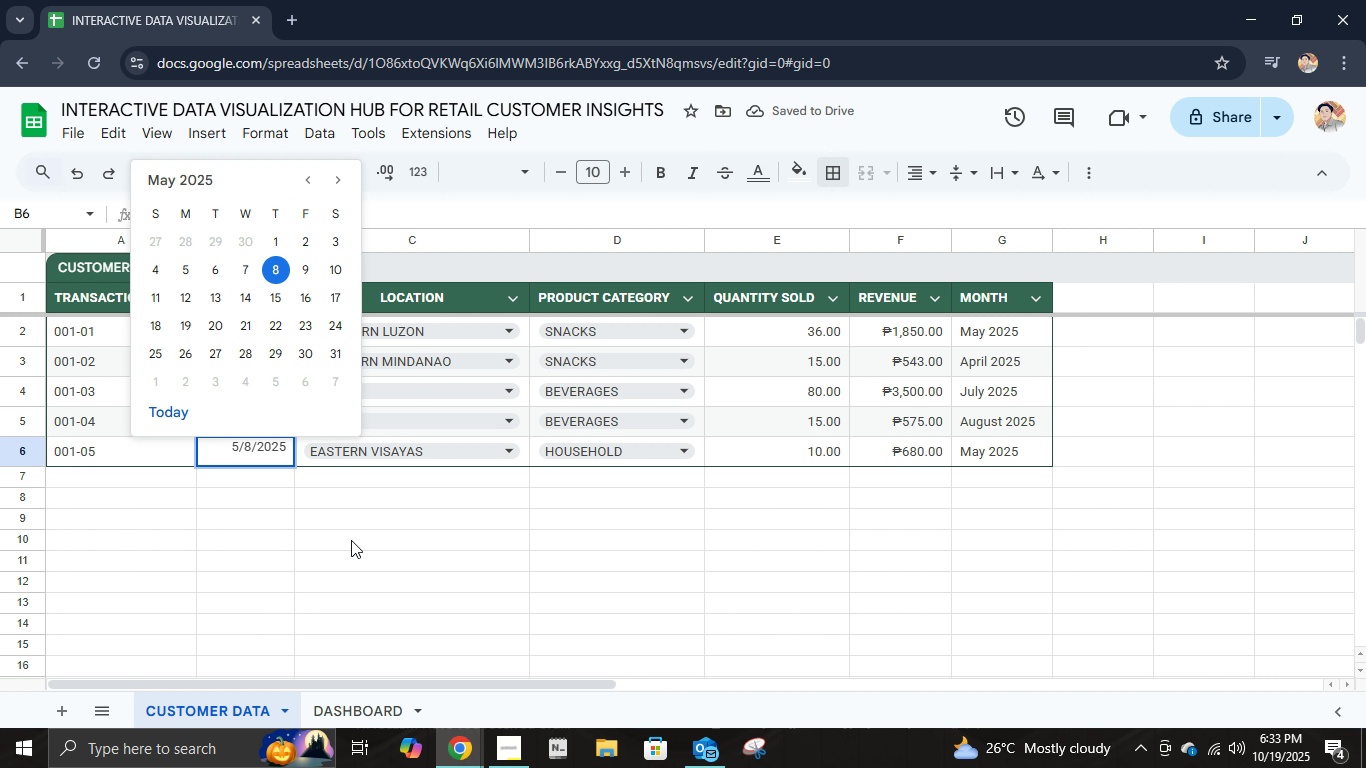 
left_click([370, 516])
 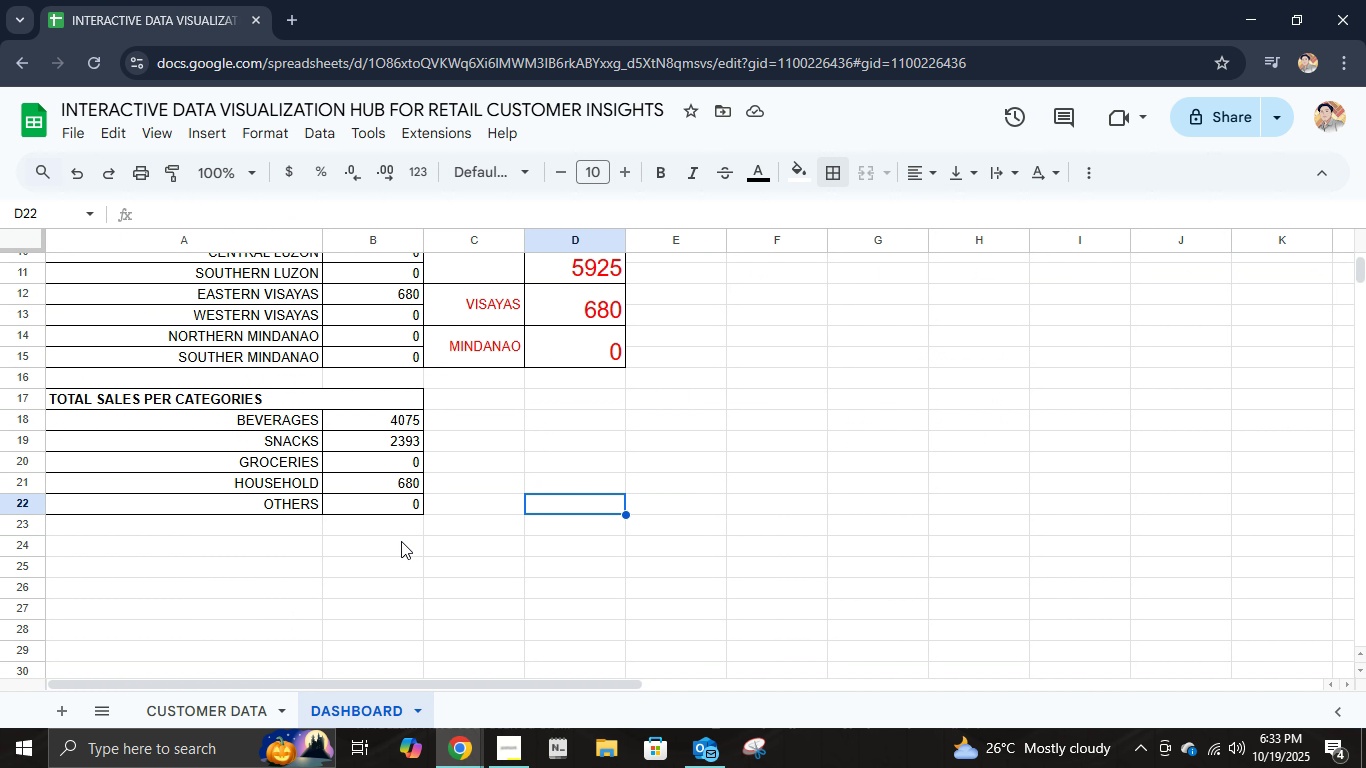 
wait(8.85)
 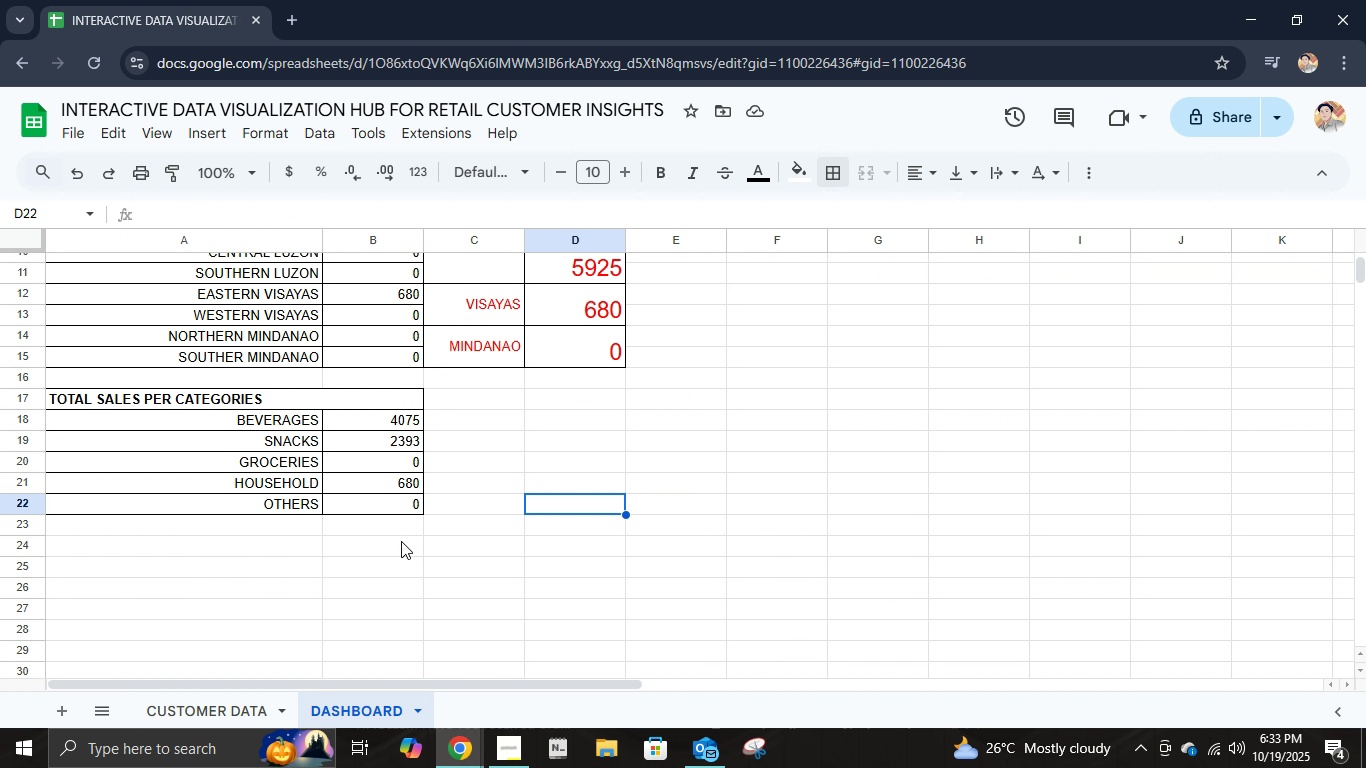 
left_click([246, 511])
 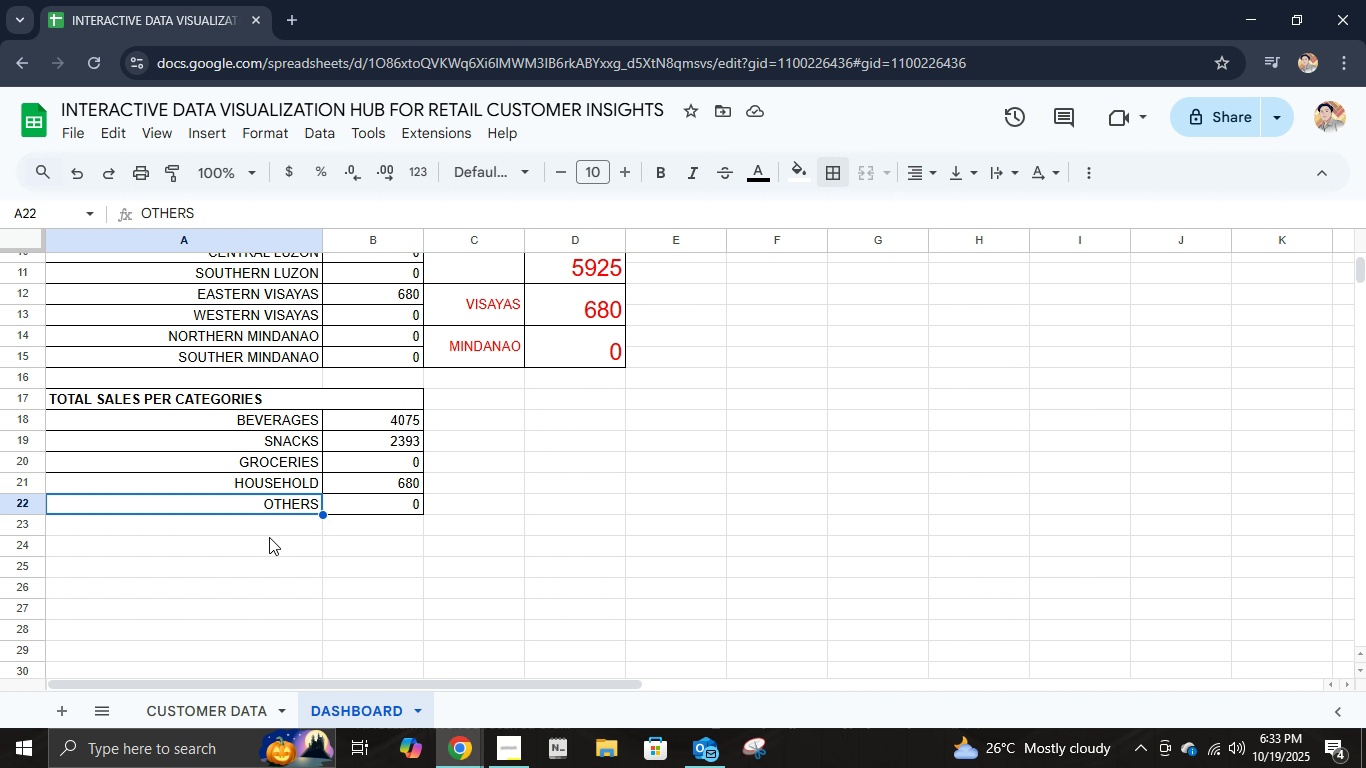 
scroll: coordinate [271, 517], scroll_direction: down, amount: 2.0
 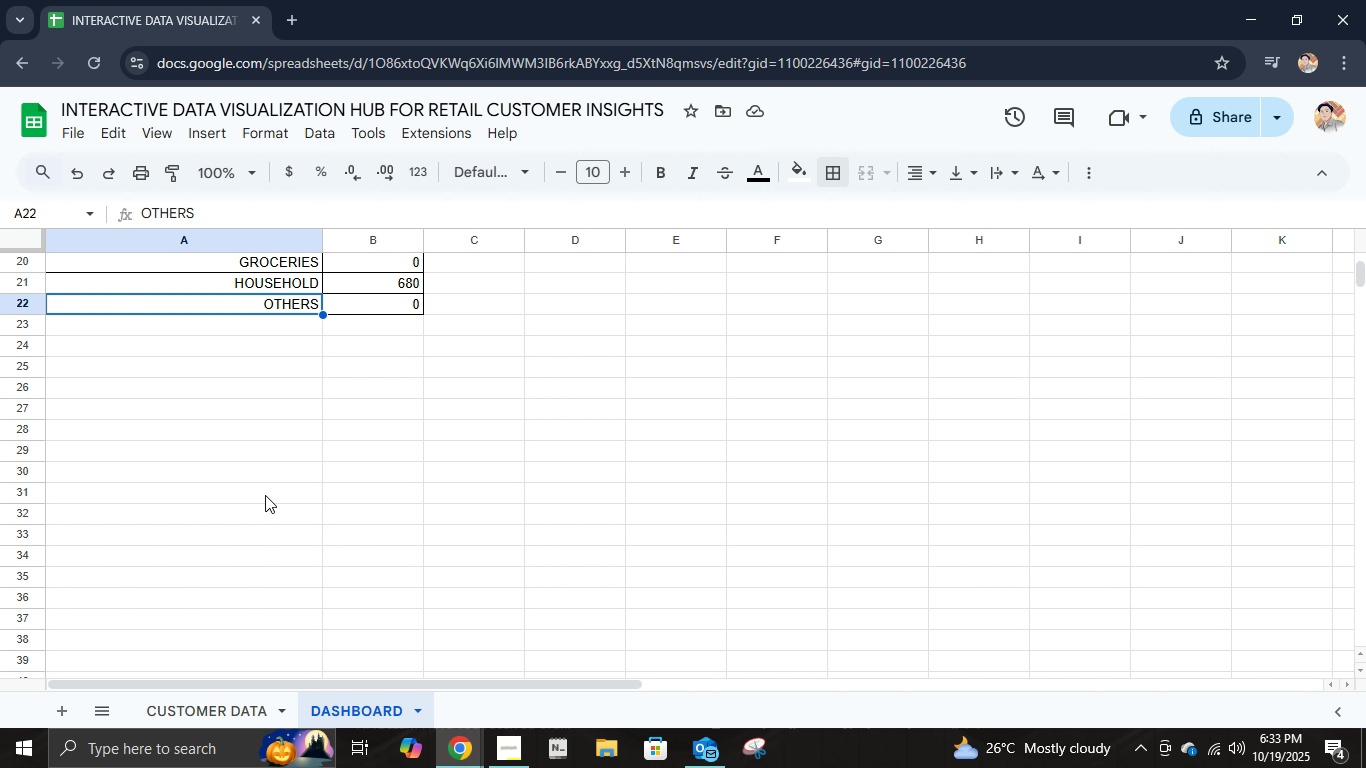 
scroll: coordinate [274, 479], scroll_direction: up, amount: 1.0
 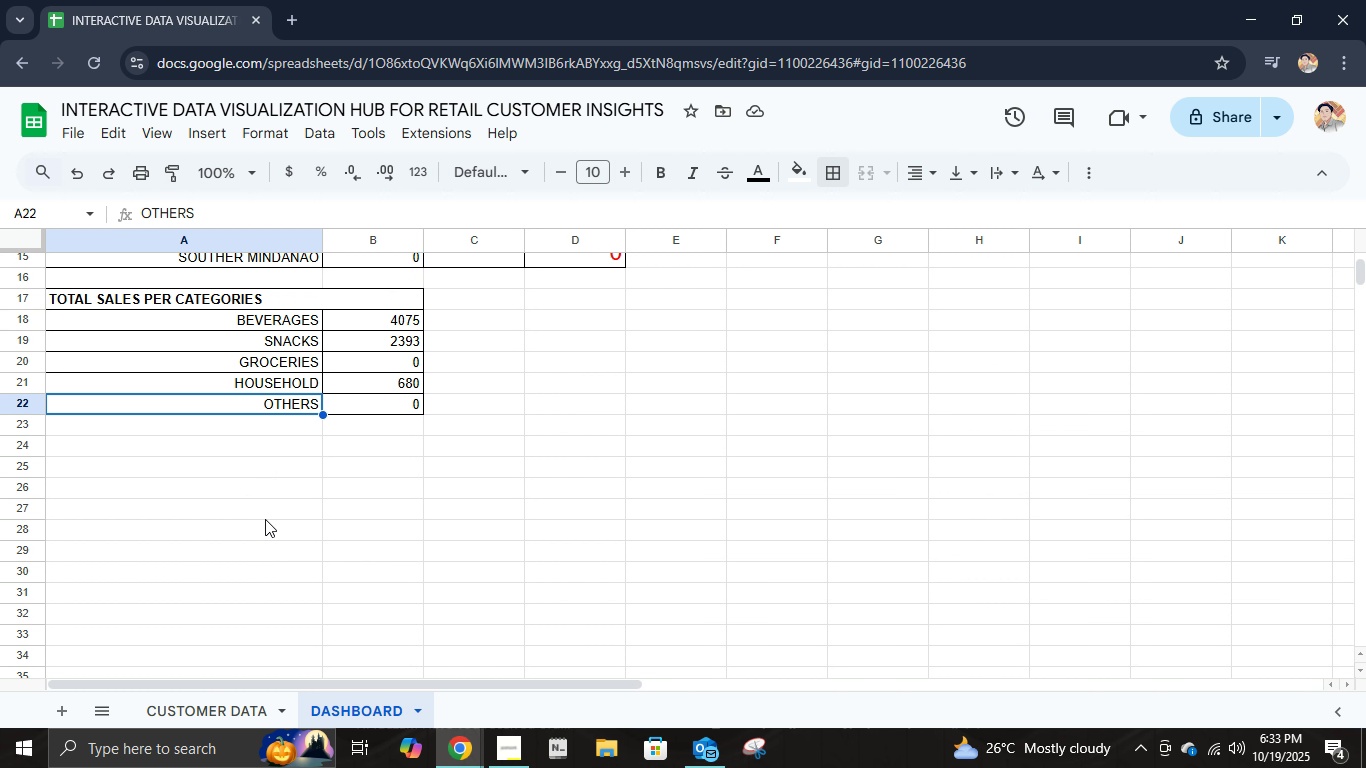 
mouse_move([261, 708])
 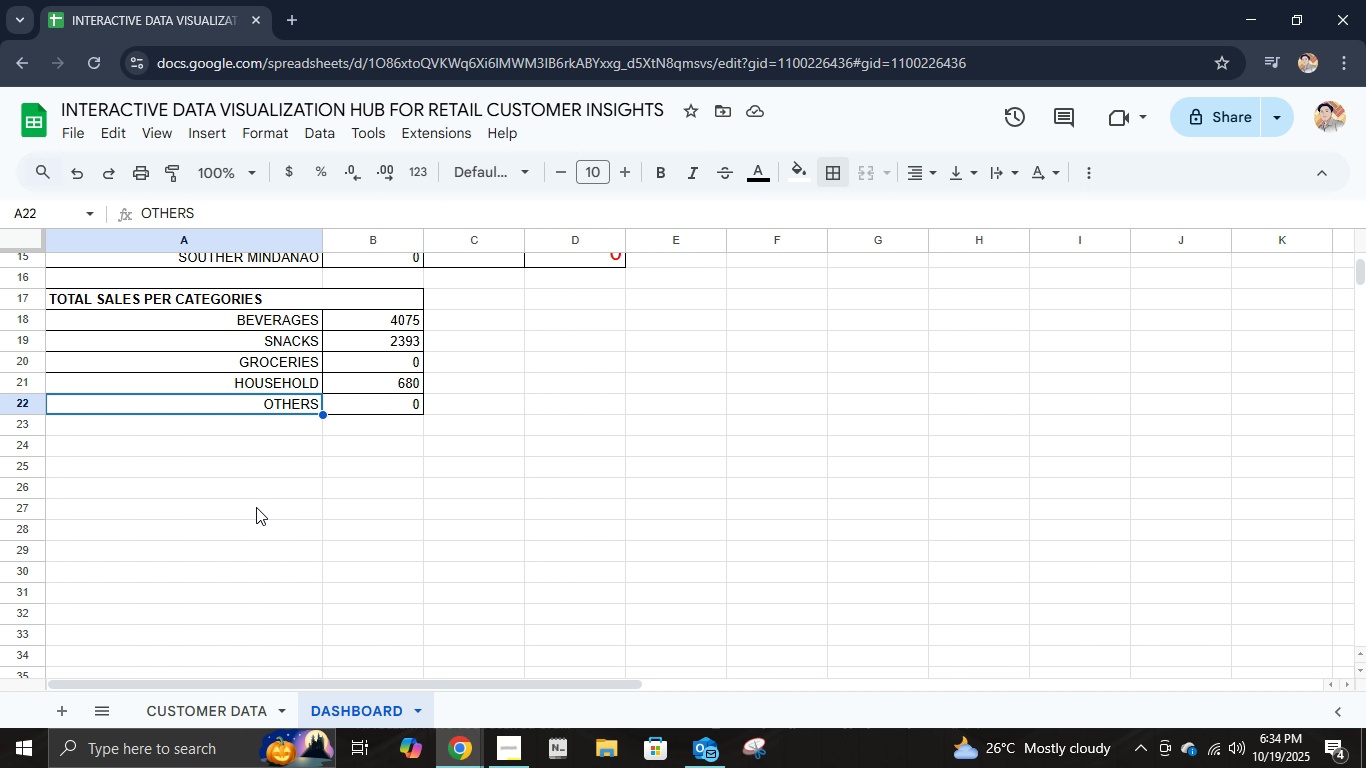 
left_click([256, 450])
 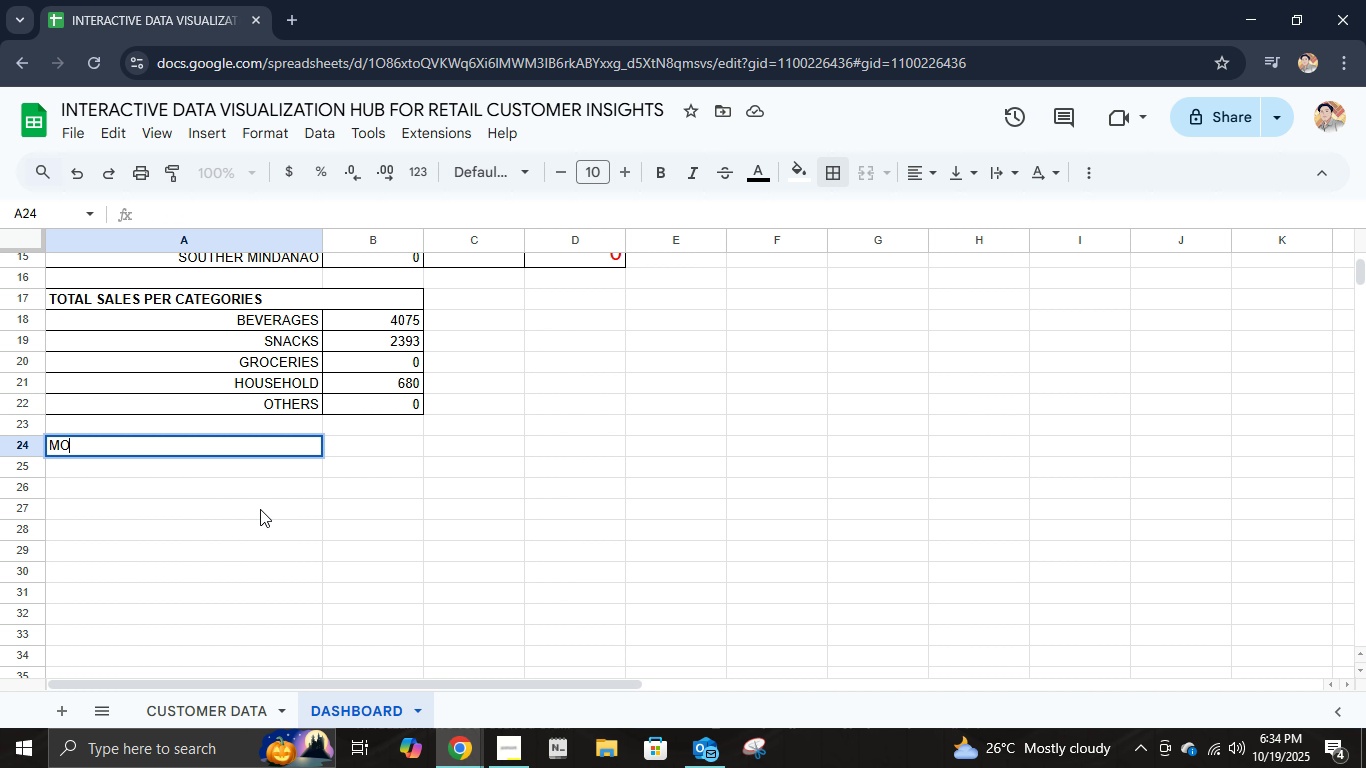 
type(MONTHLY SALSE)
key(Backspace)
key(Backspace)
type(ES TREND)
 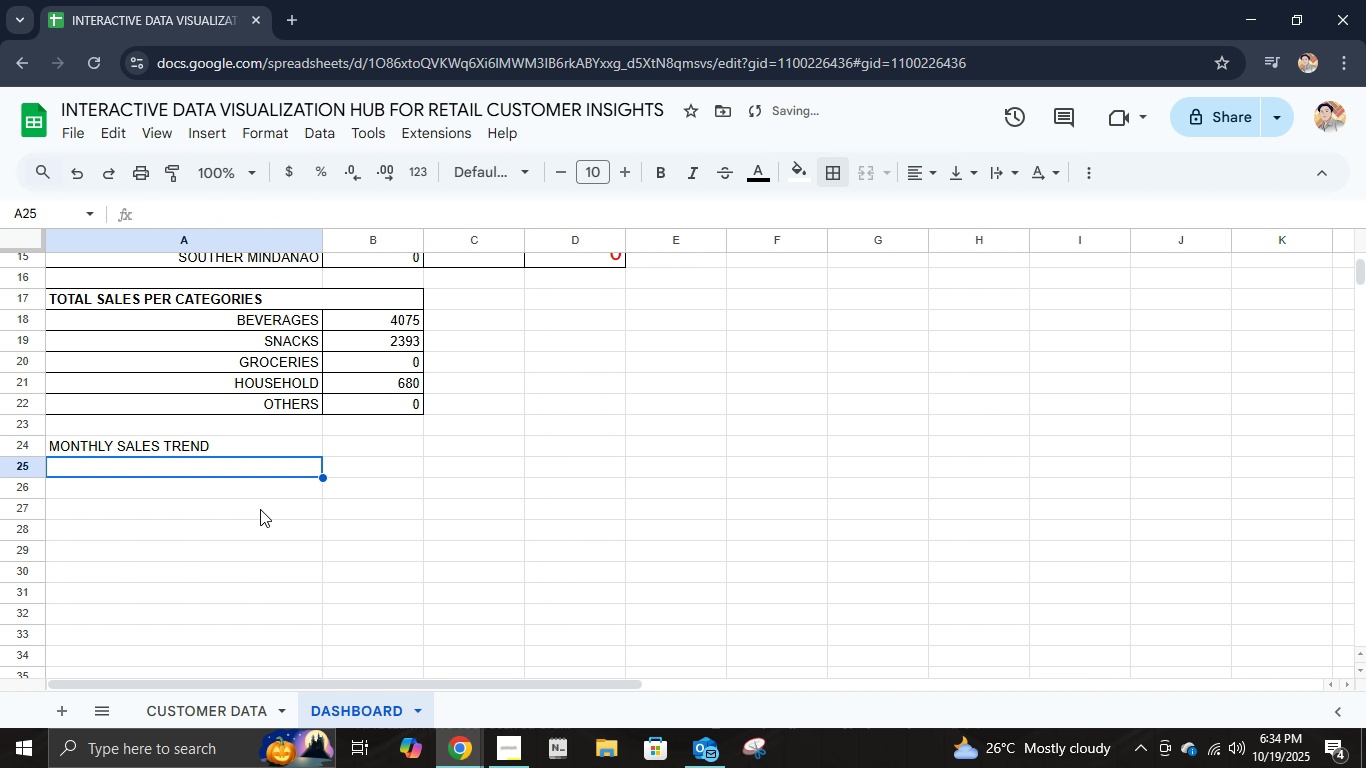 
key(Enter)
 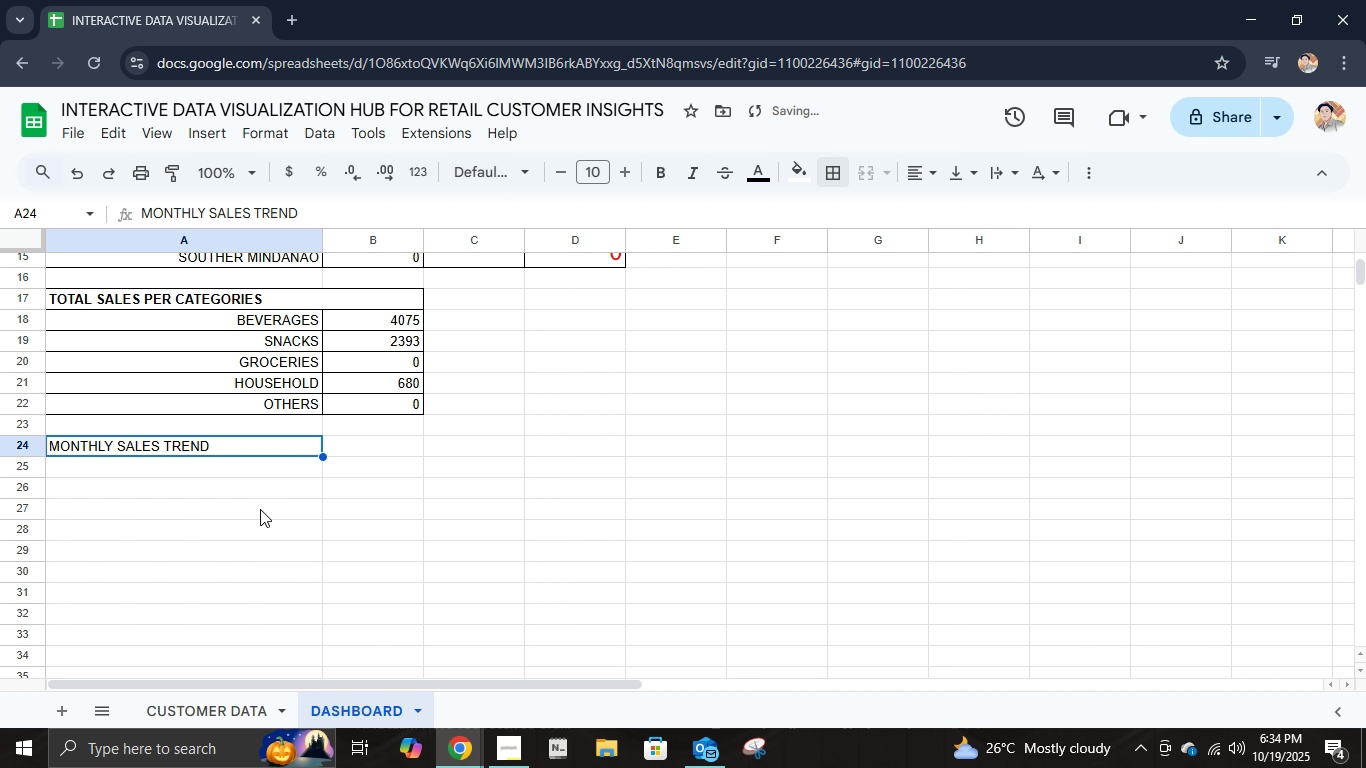 
key(ArrowUp)
 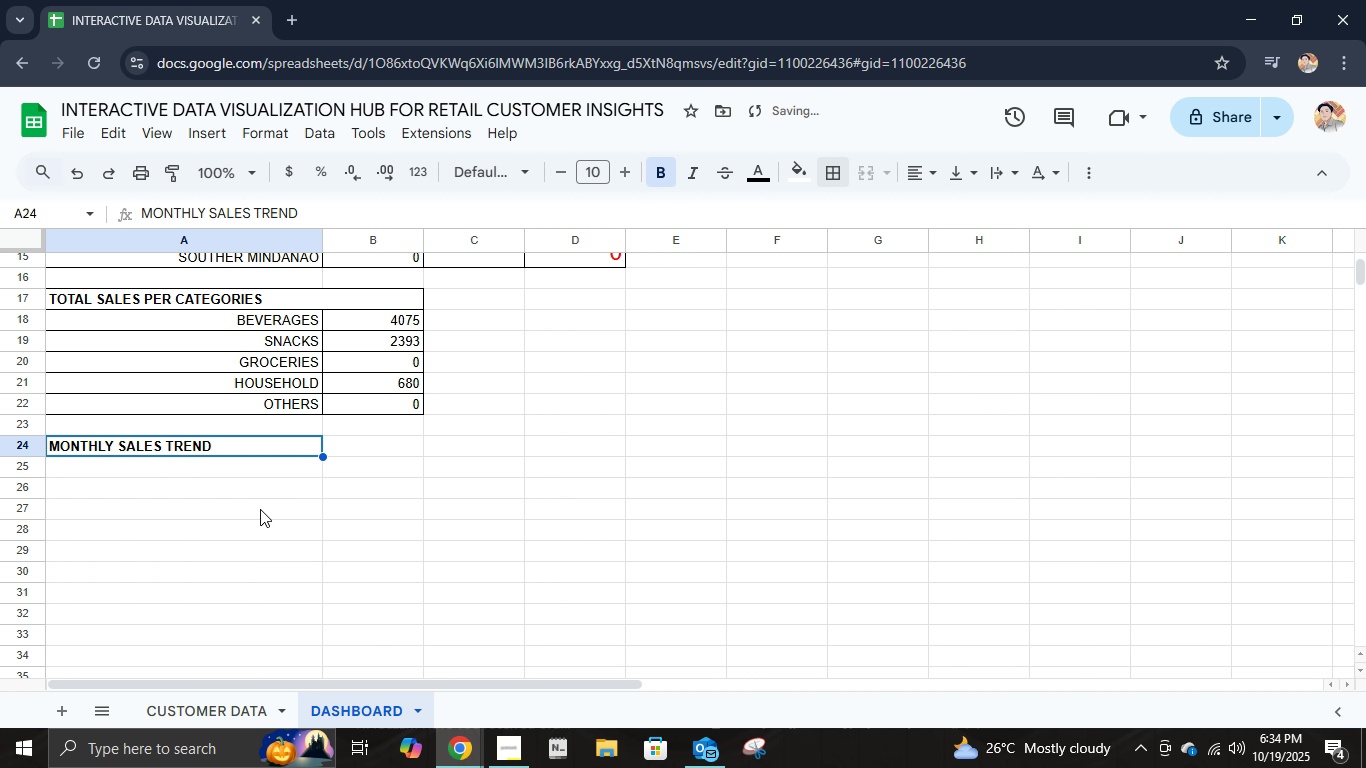 
key(Control+B)
 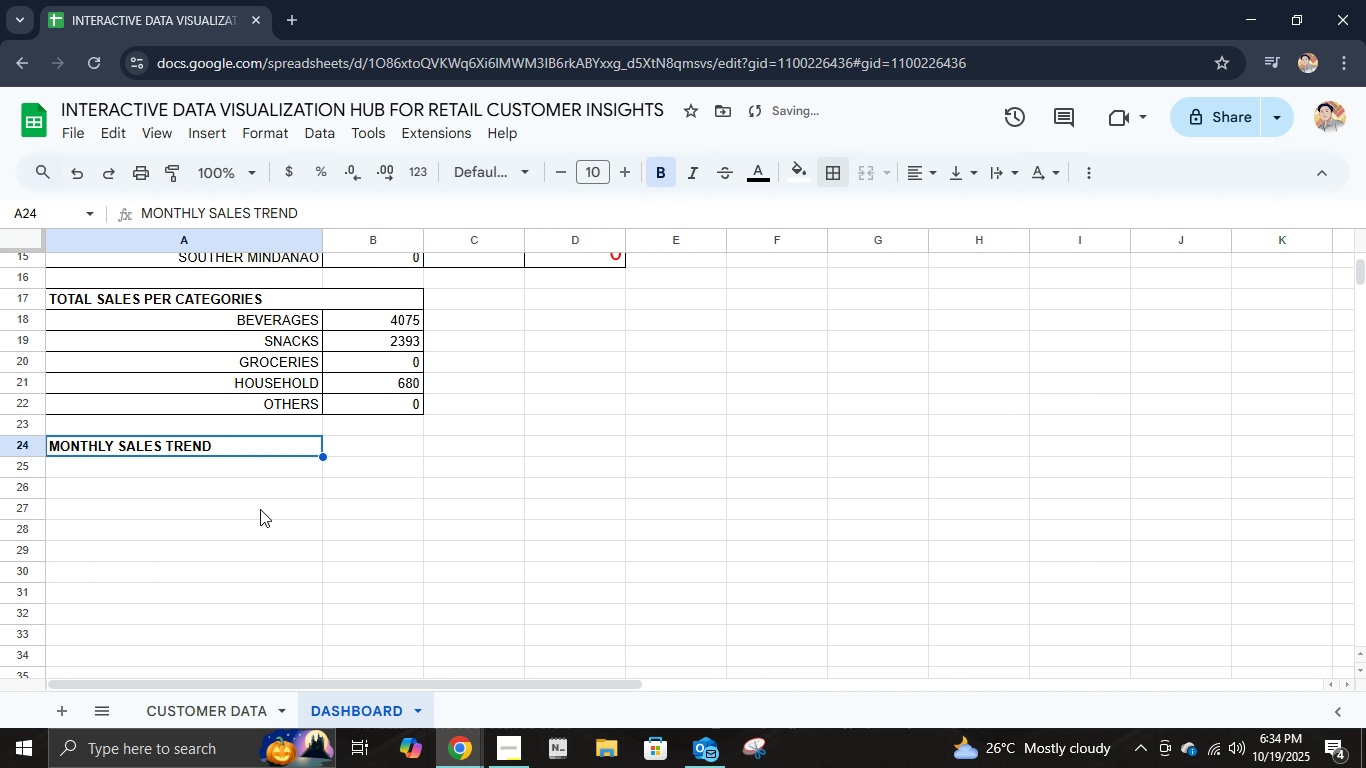 
key(ArrowDown)
 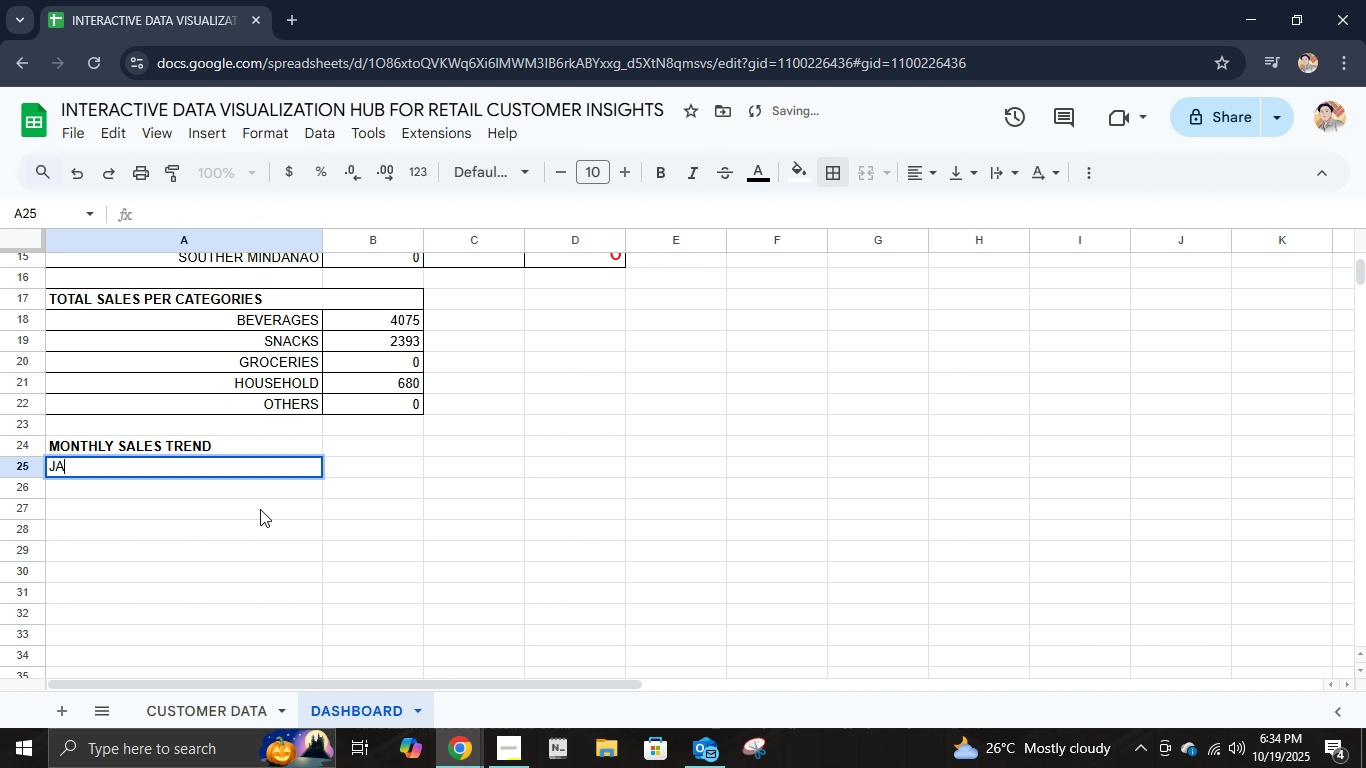 
type(JANUARY)
 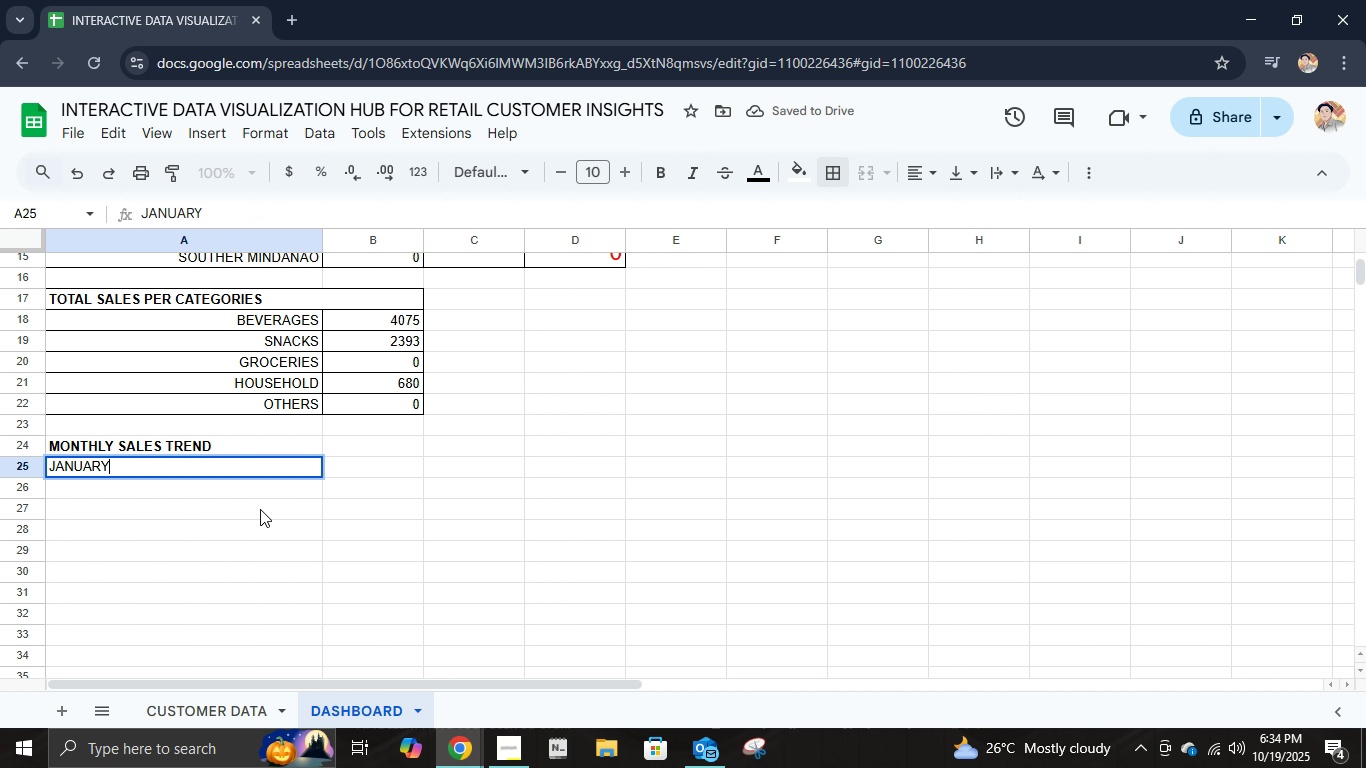 
key(Enter)
 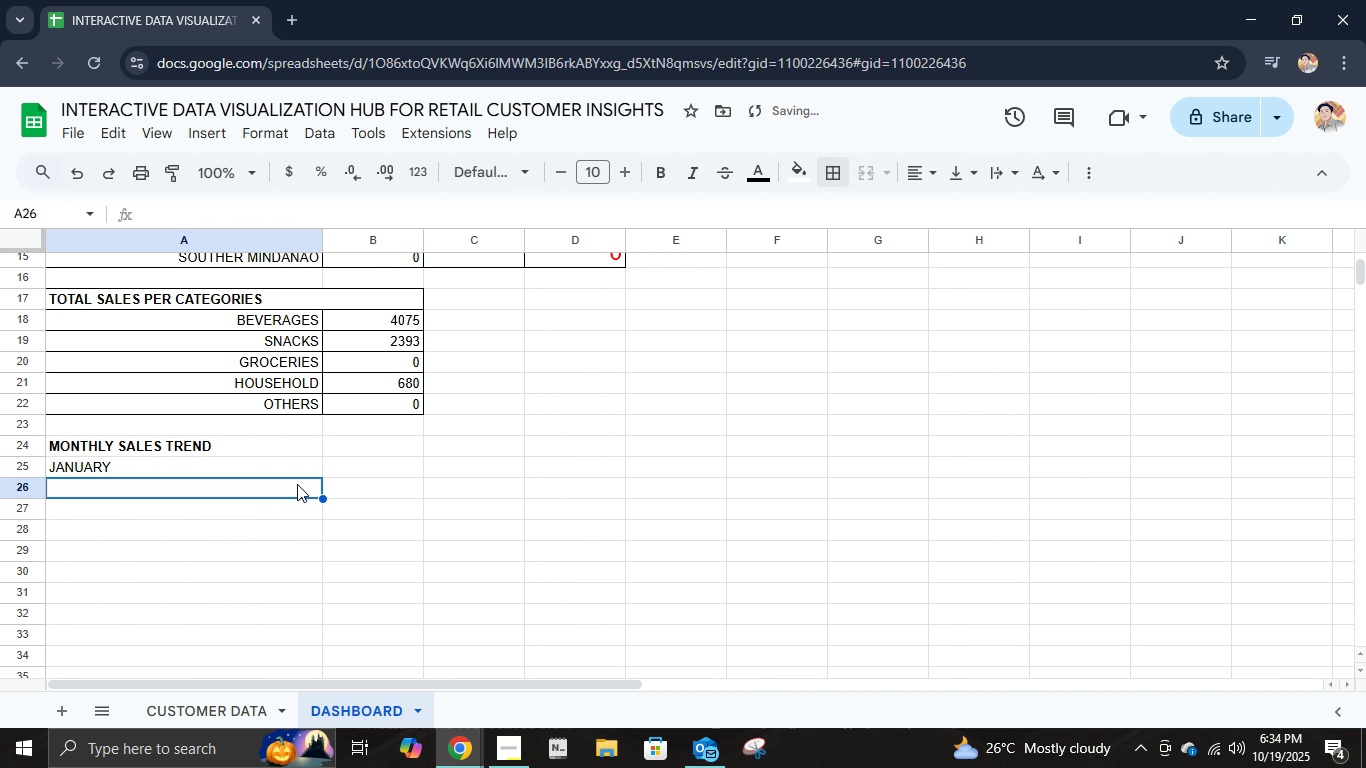 
left_click([301, 471])
 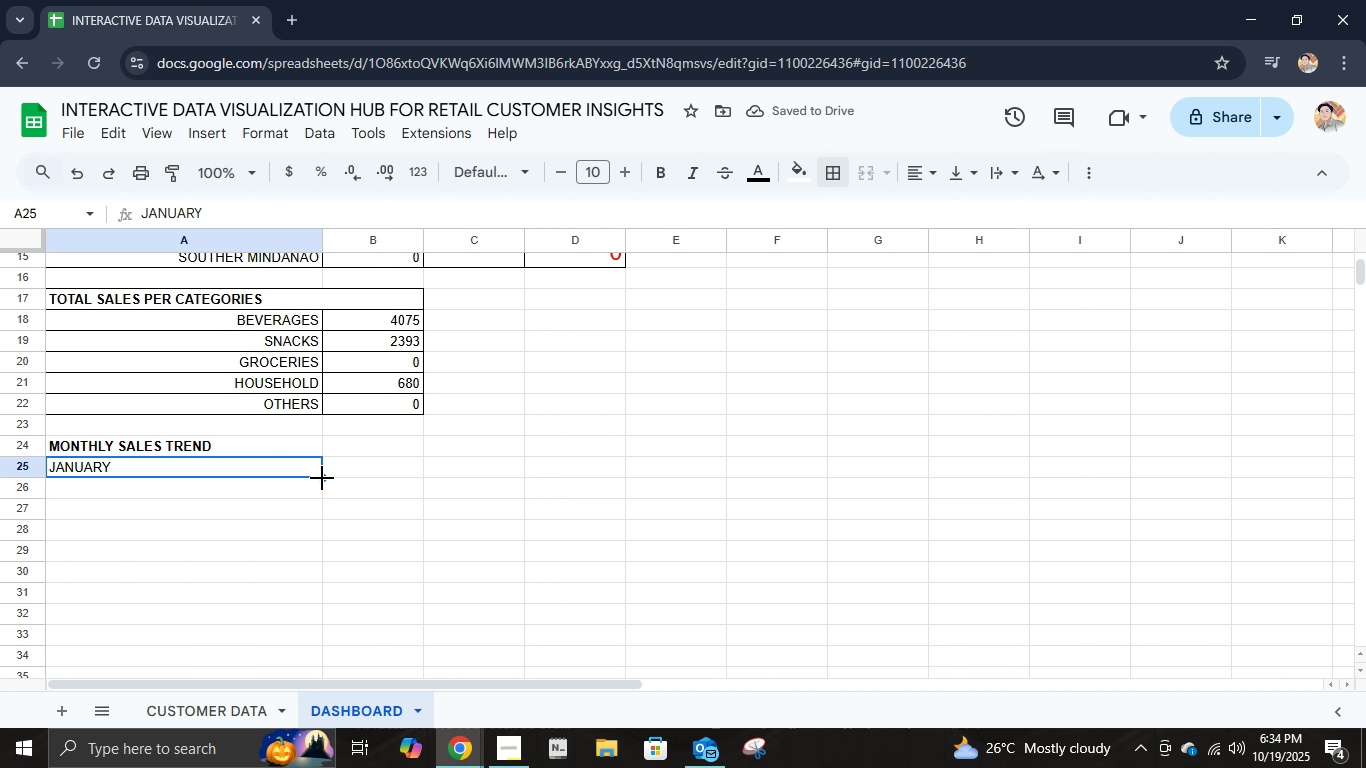 
left_click_drag(start_coordinate=[322, 478], to_coordinate=[318, 624])
 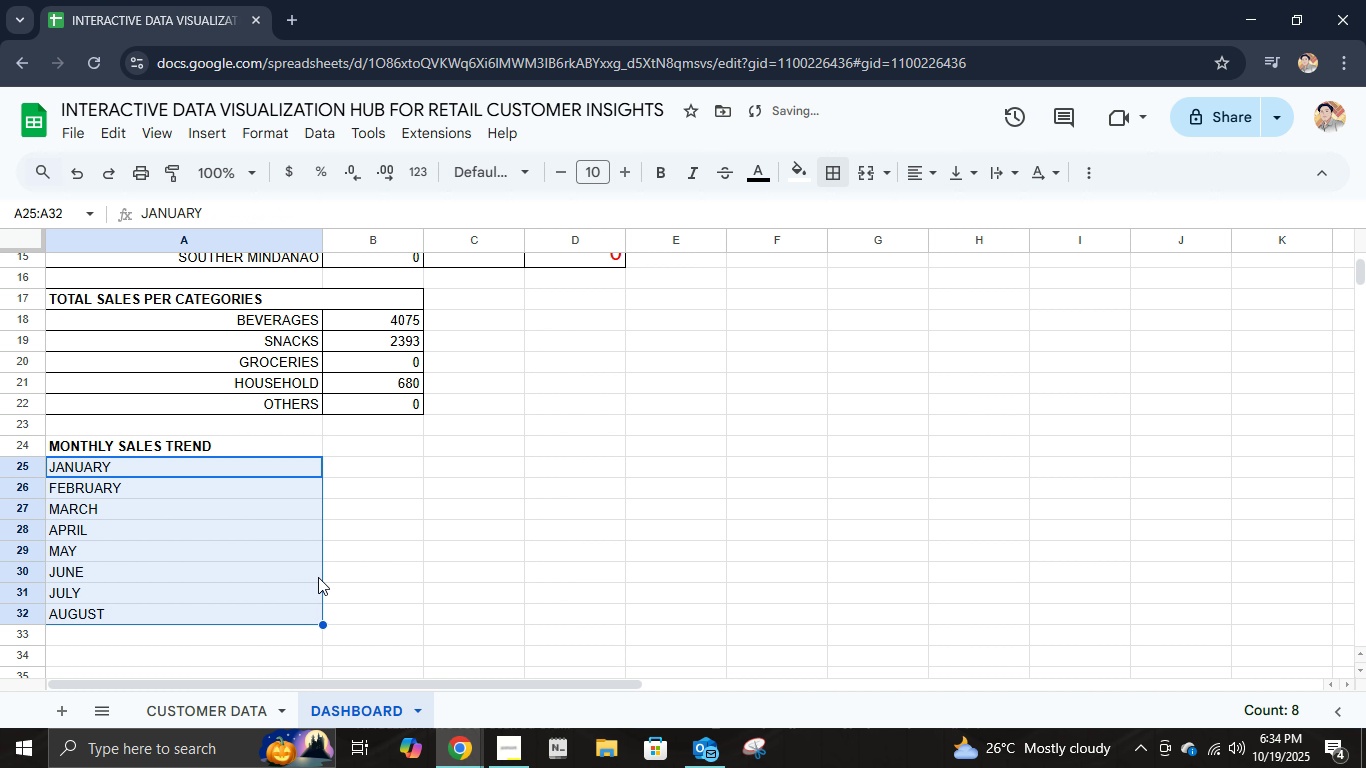 
scroll: coordinate [316, 553], scroll_direction: down, amount: 3.0
 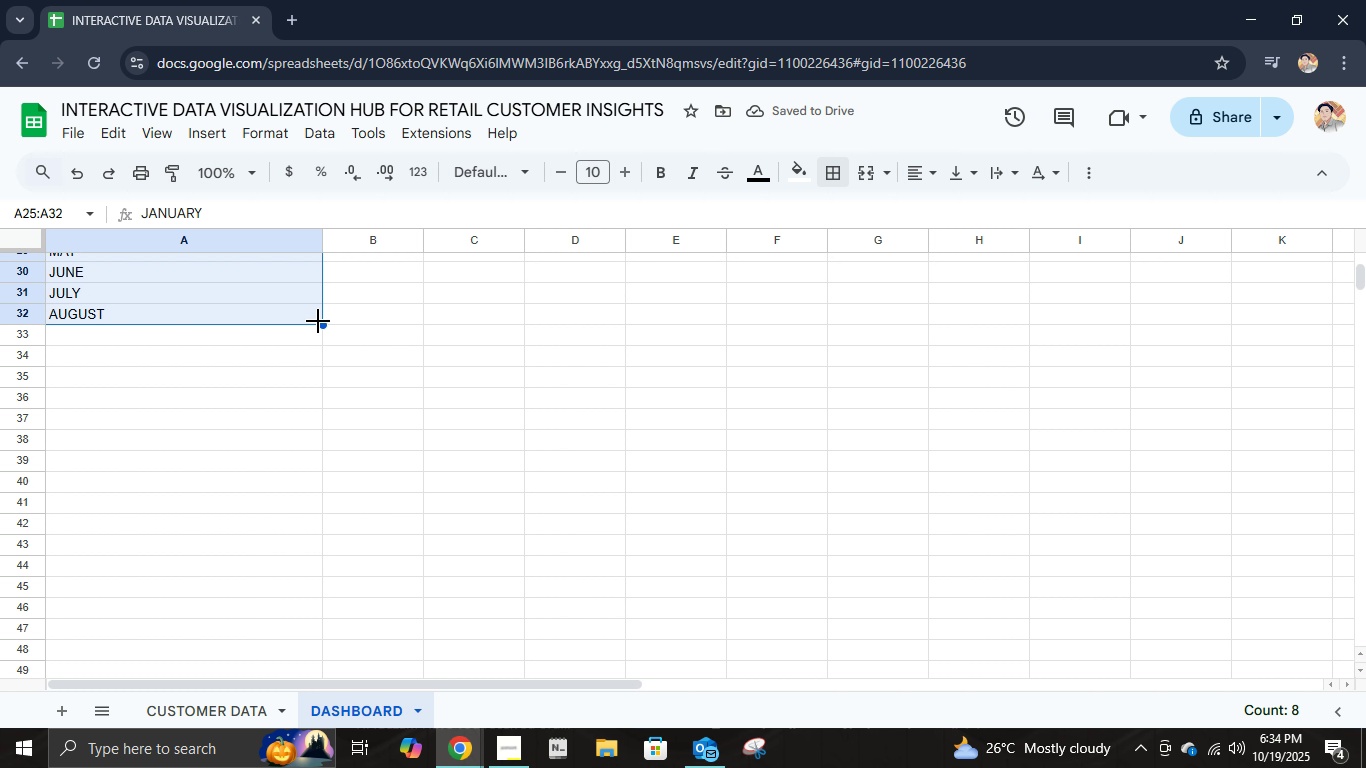 
left_click_drag(start_coordinate=[324, 326], to_coordinate=[339, 372])
 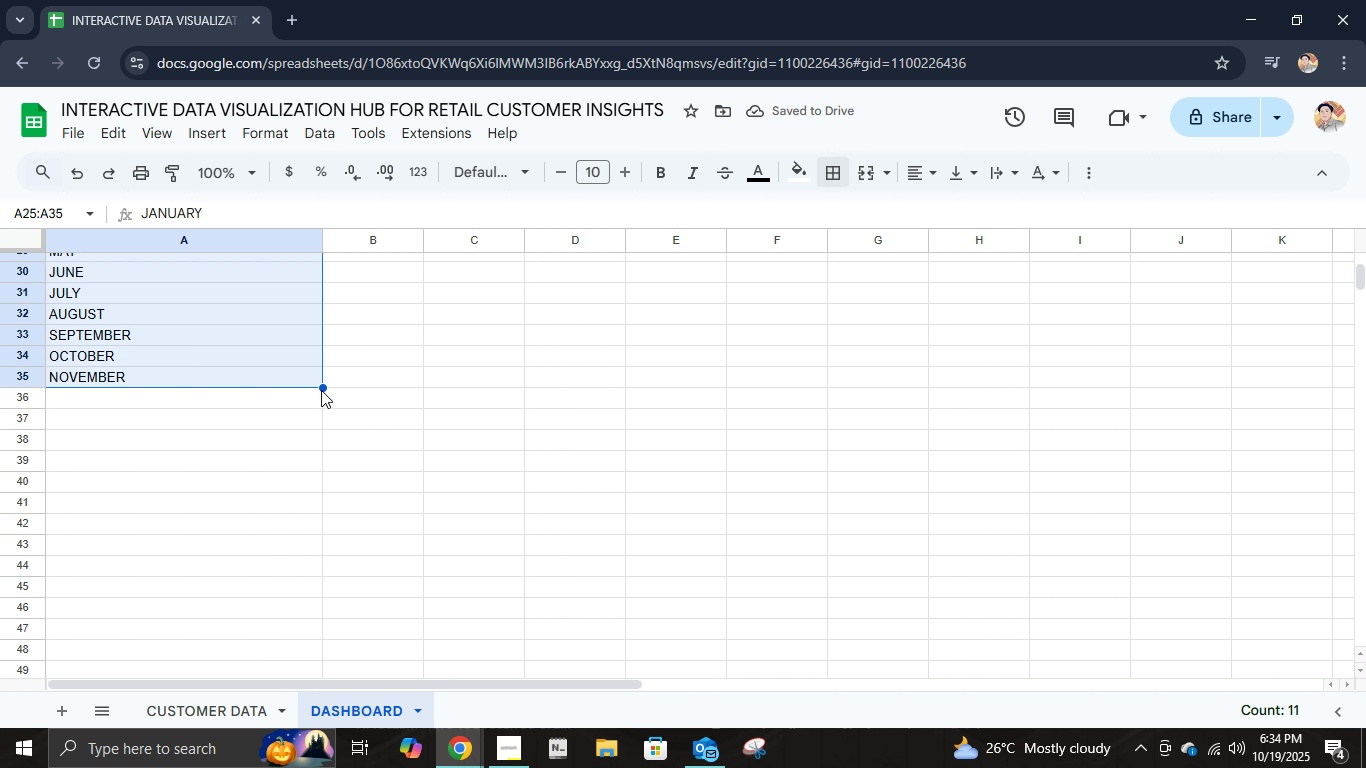 
left_click_drag(start_coordinate=[321, 385], to_coordinate=[324, 400])
 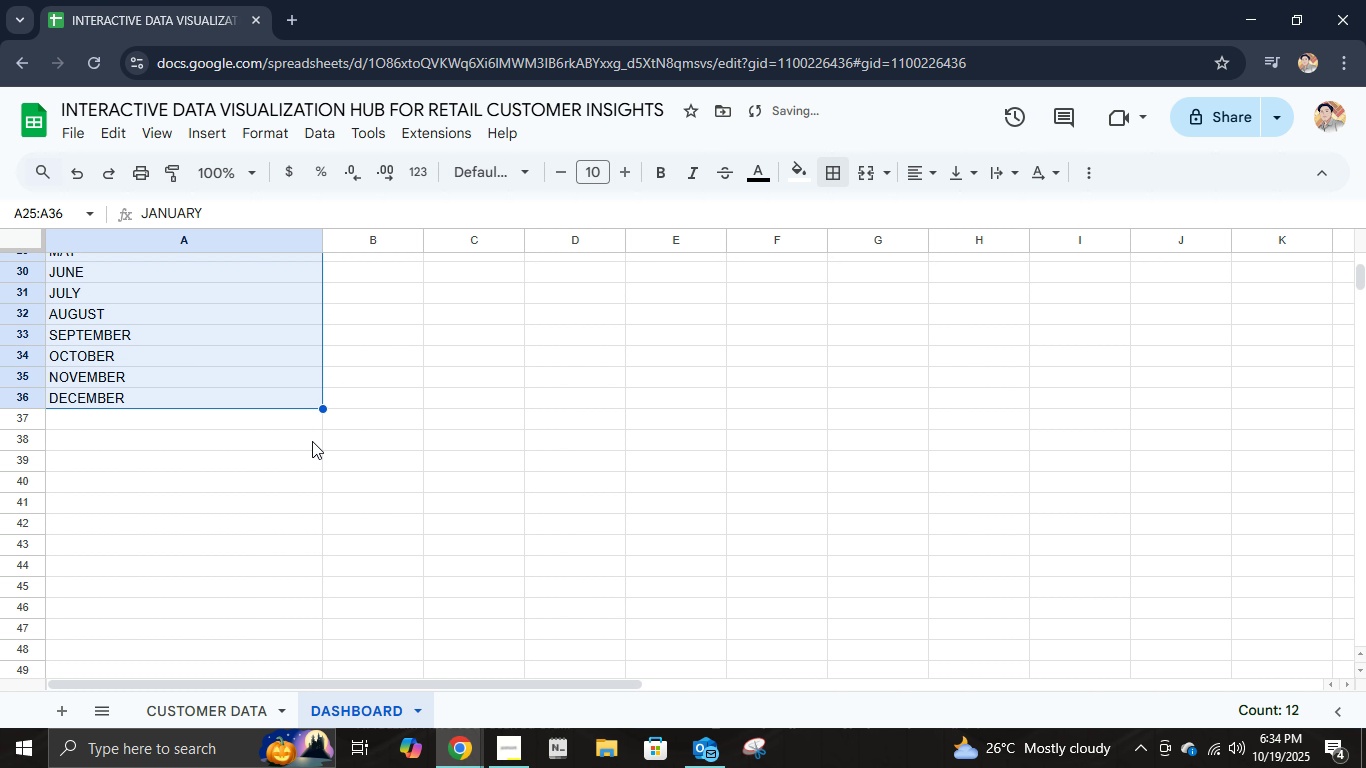 
scroll: coordinate [313, 444], scroll_direction: up, amount: 3.0
 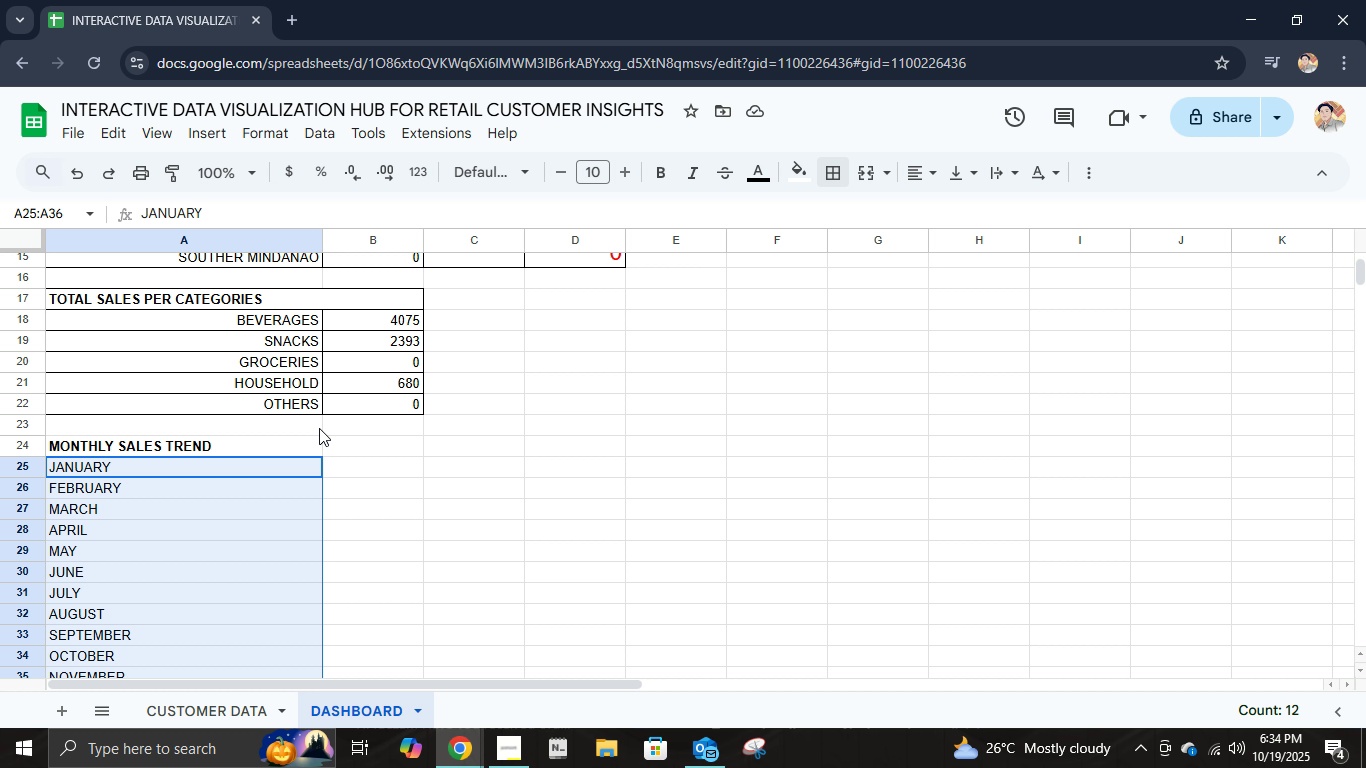 
scroll: coordinate [318, 463], scroll_direction: down, amount: 1.0
 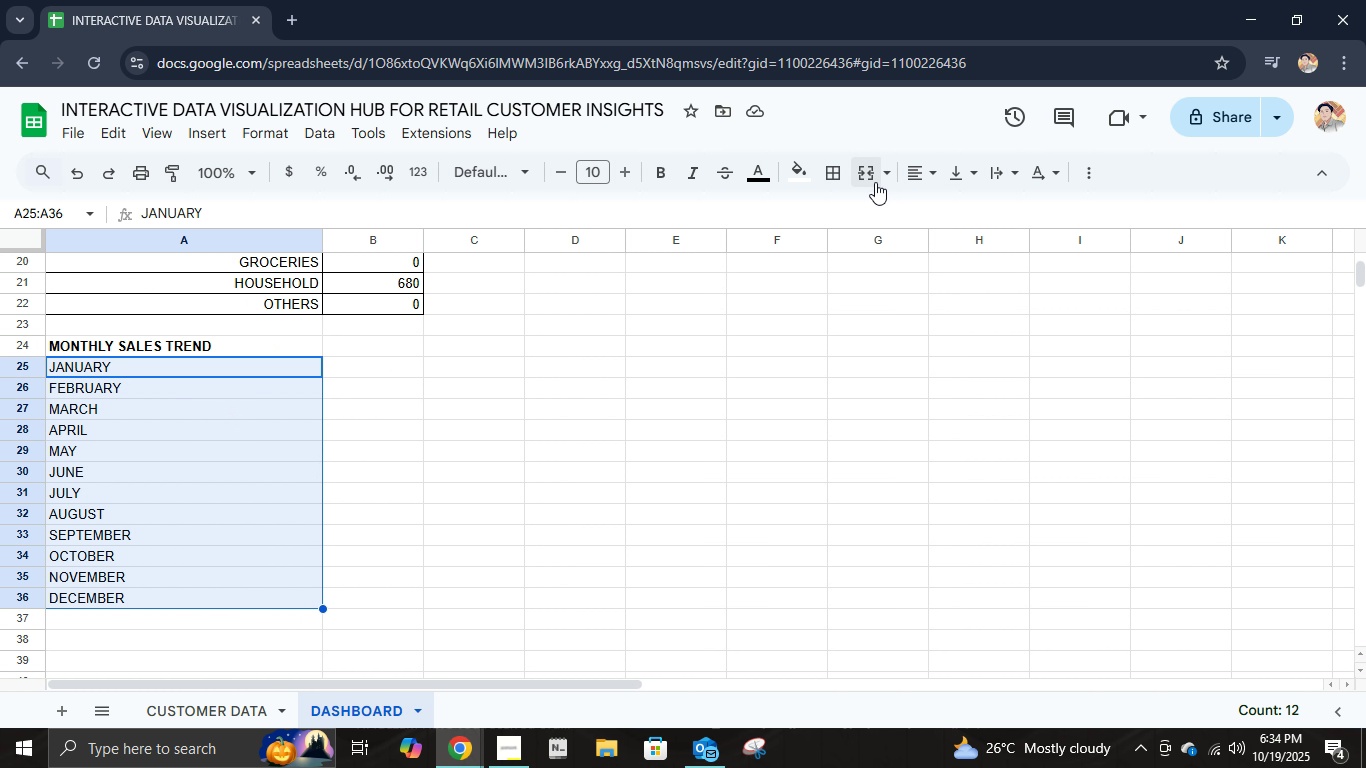 
left_click([911, 182])
 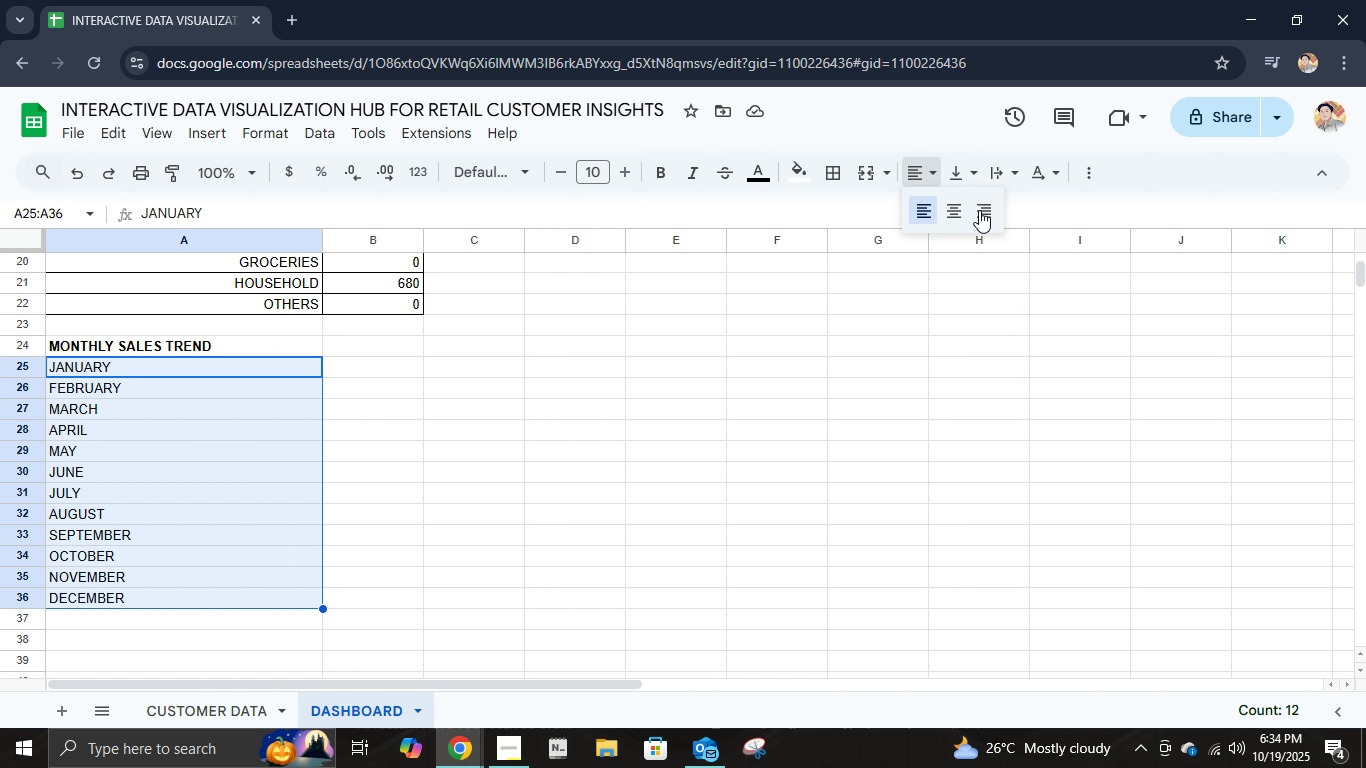 
left_click([990, 210])
 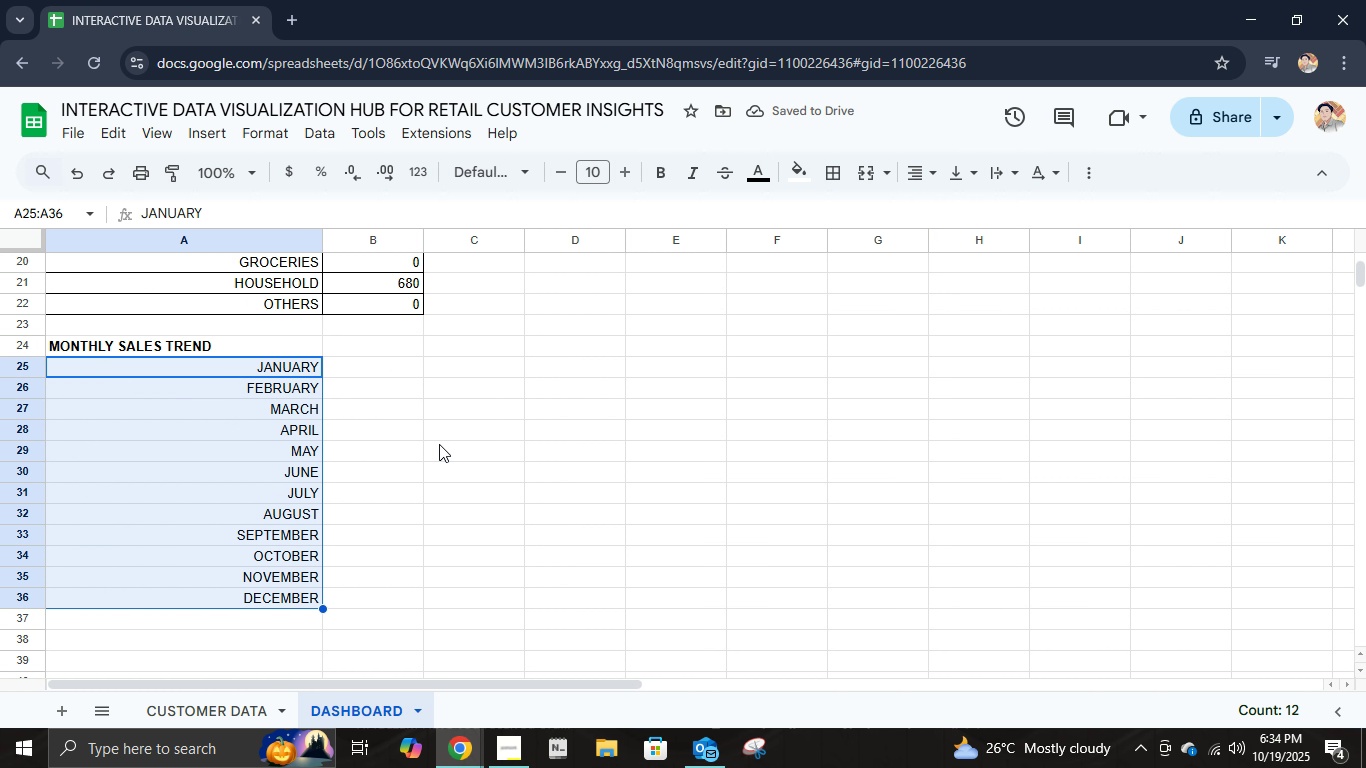 
scroll: coordinate [415, 520], scroll_direction: none, amount: 0.0
 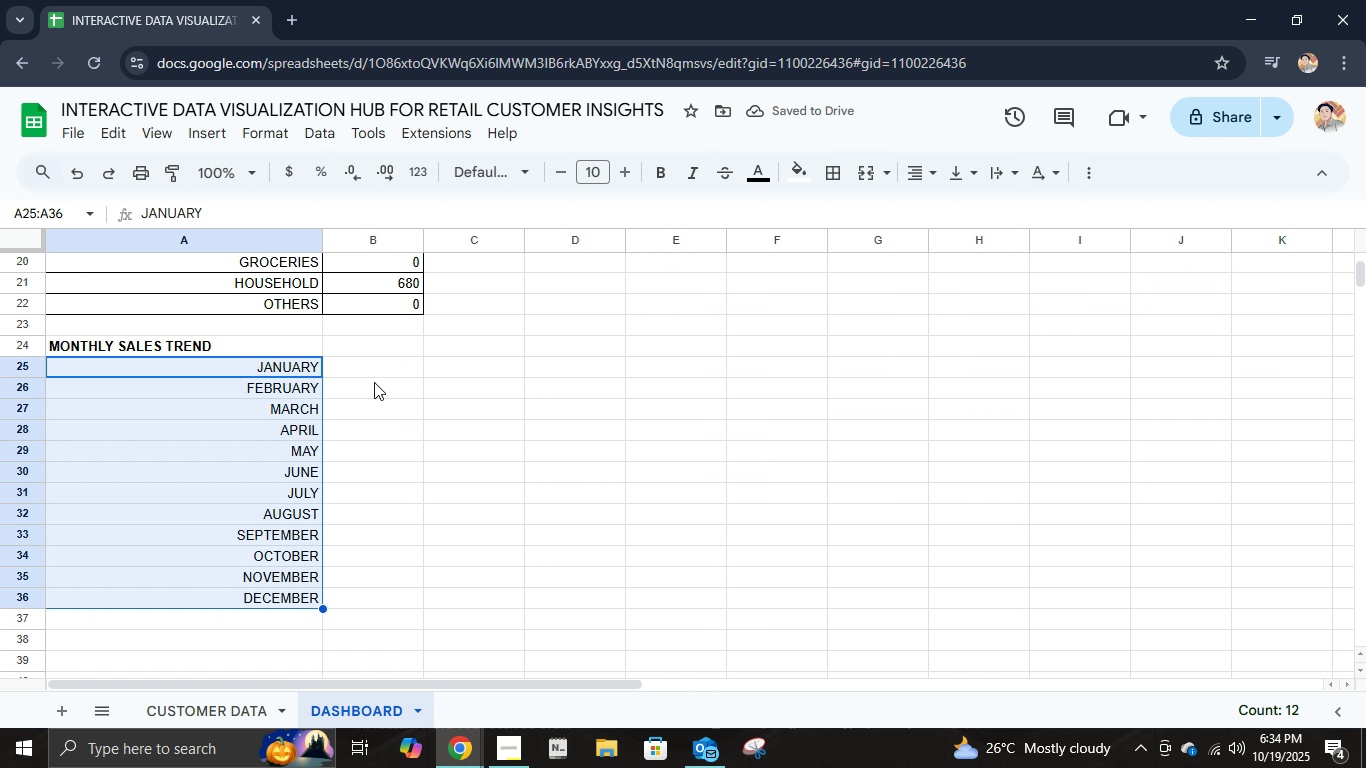 
left_click([374, 357])
 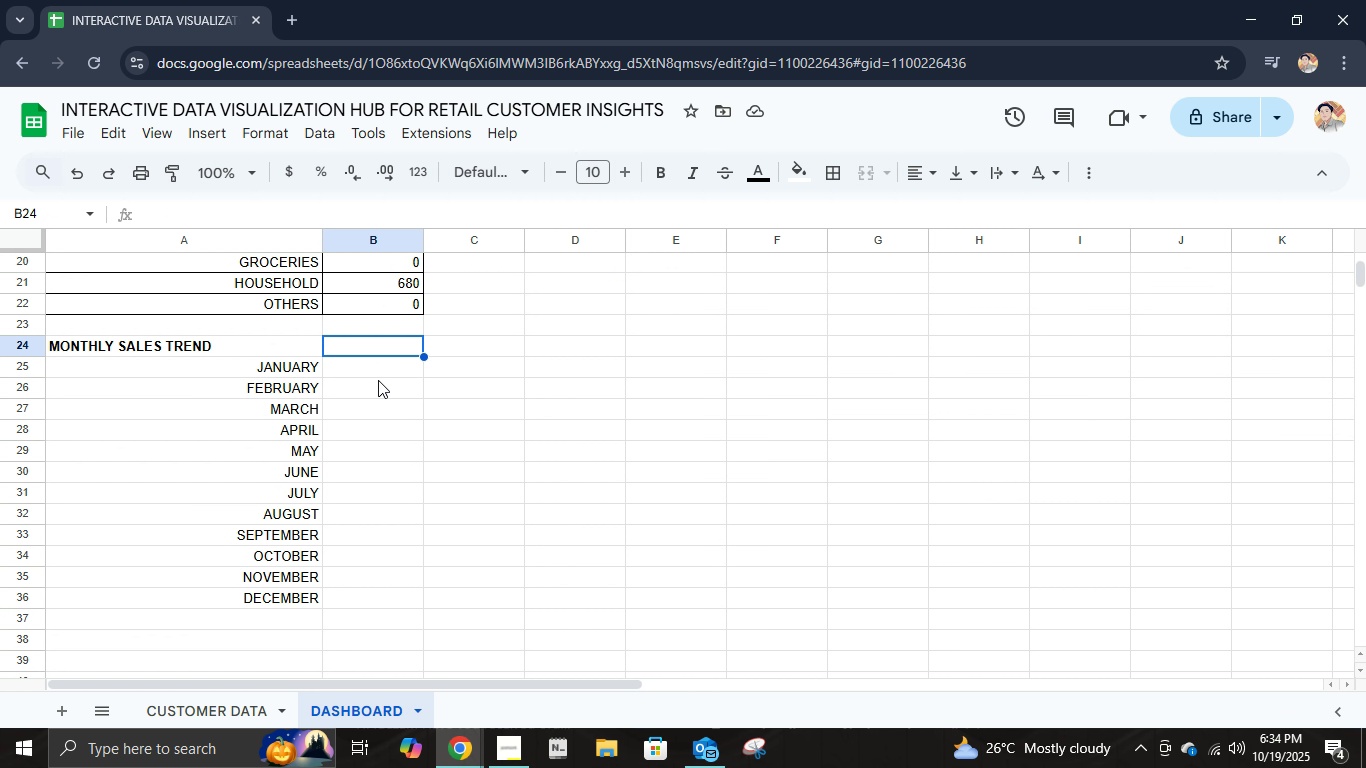 
left_click([378, 380])
 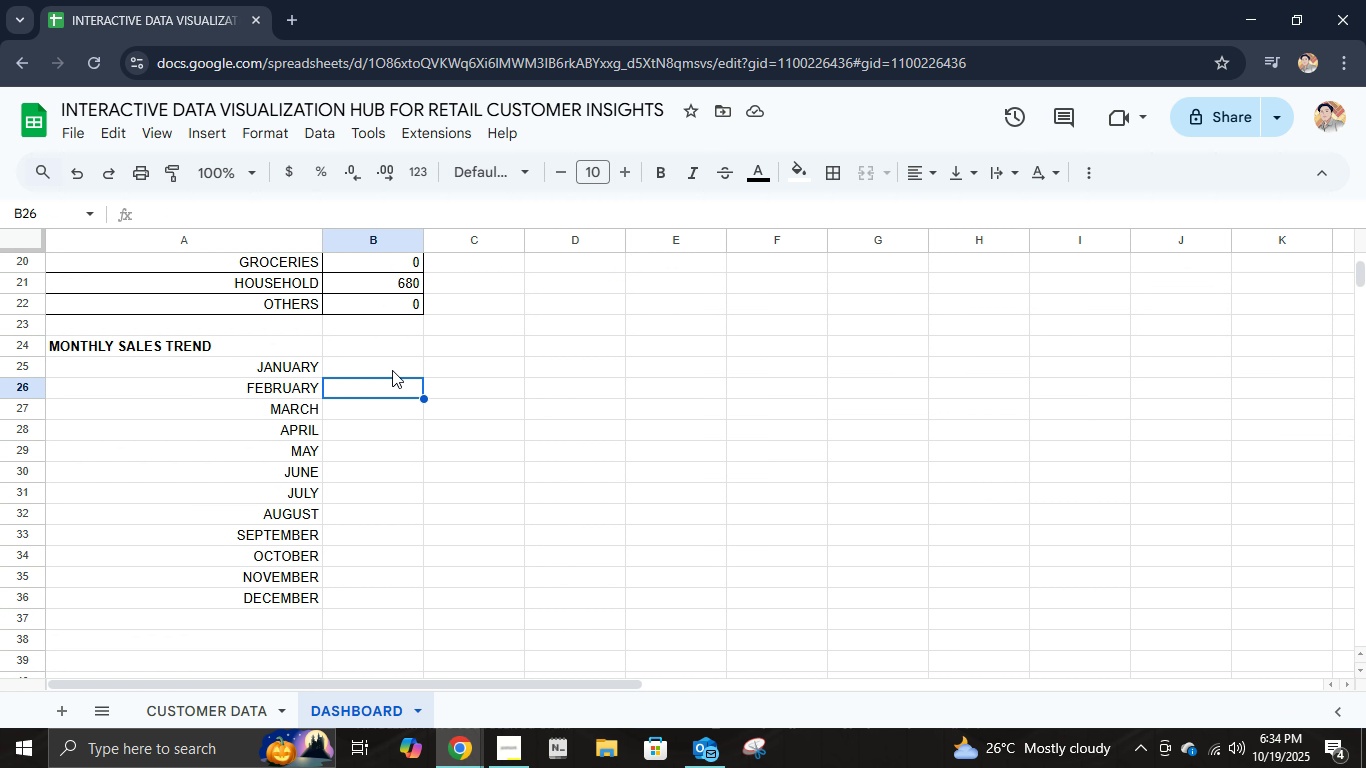 
left_click([393, 370])
 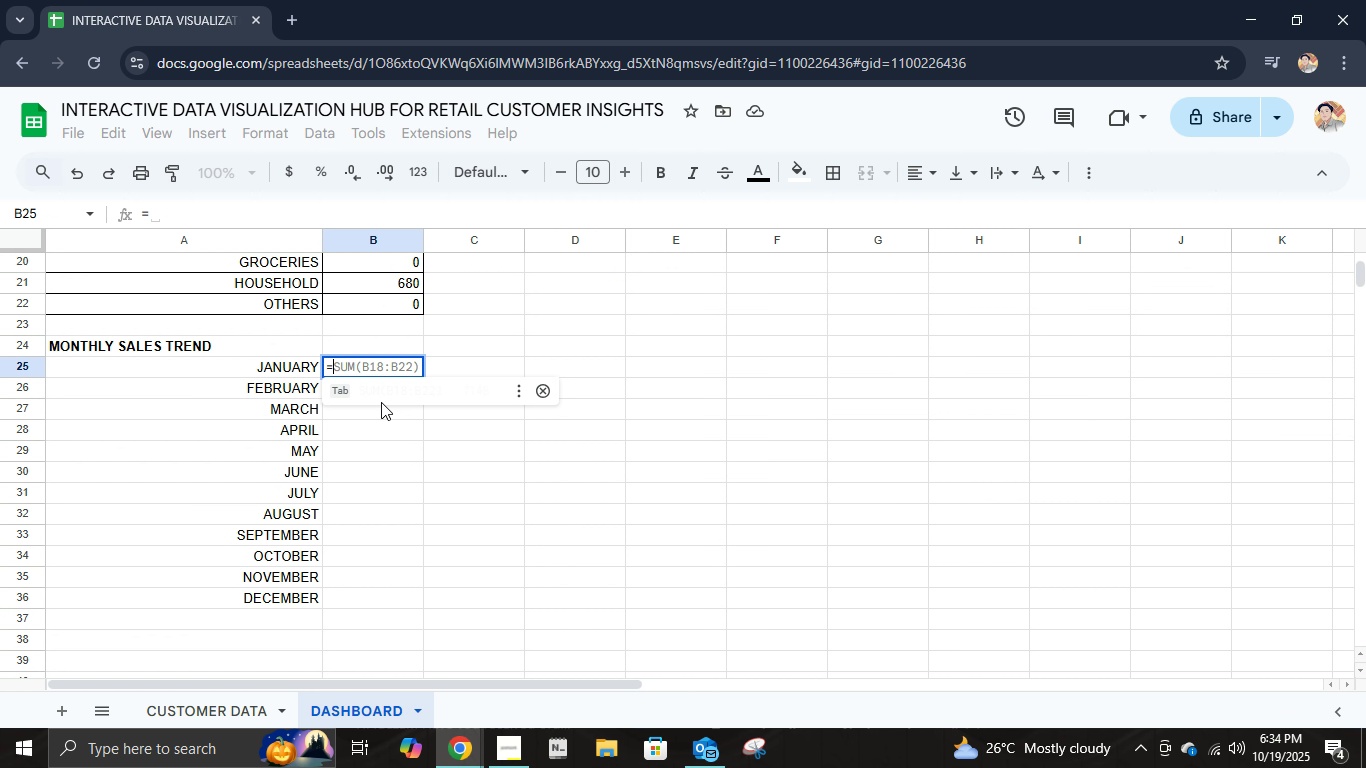 
type(=SUMIF('CUSTOMER DATA'@)
key(Backspace)
type(1)
 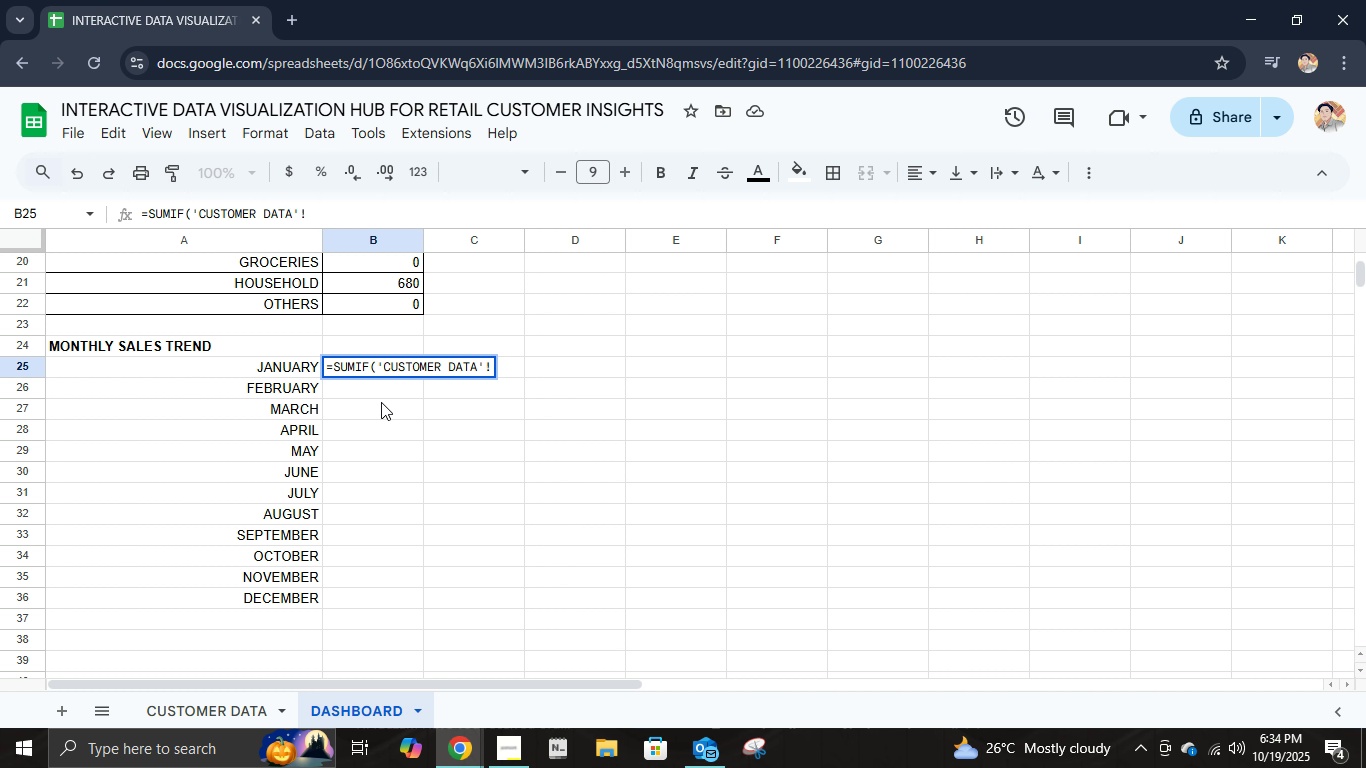 
key(G)
 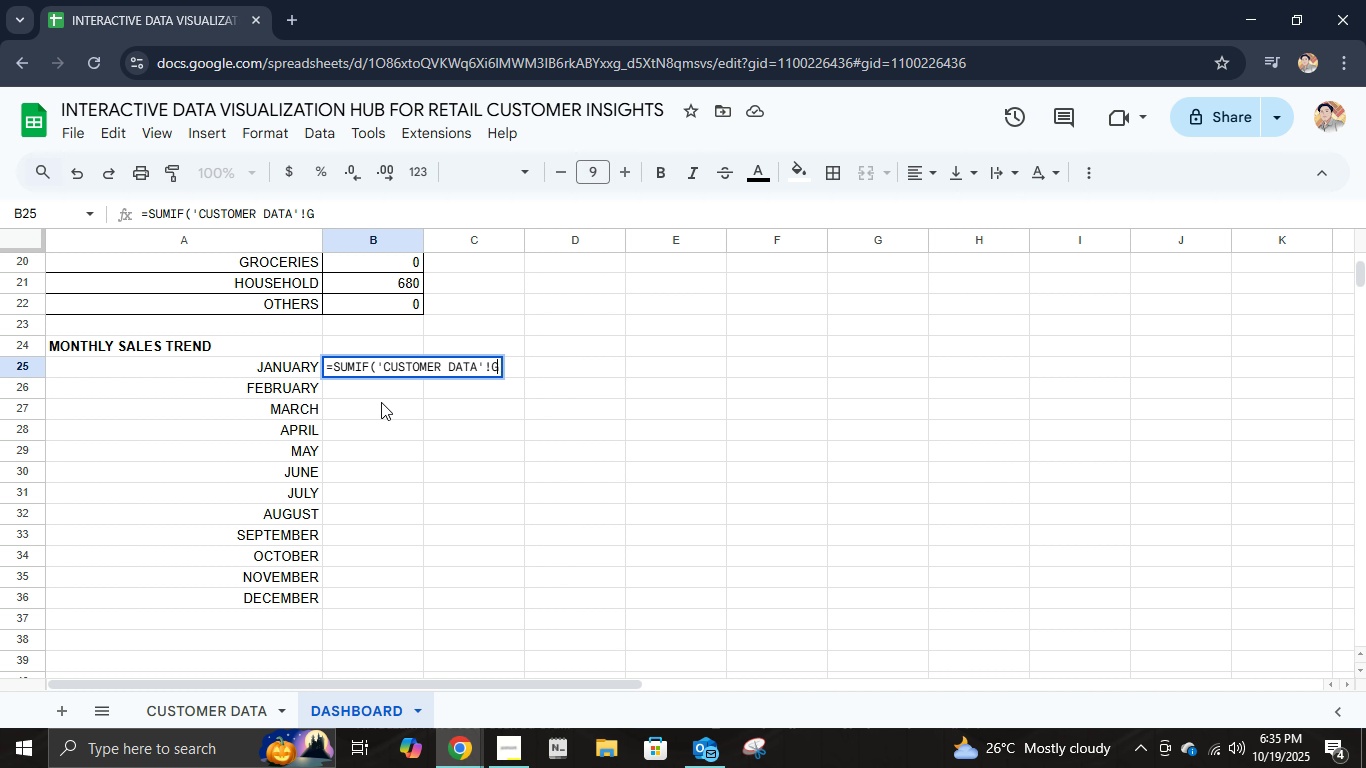 
wait(5.89)
 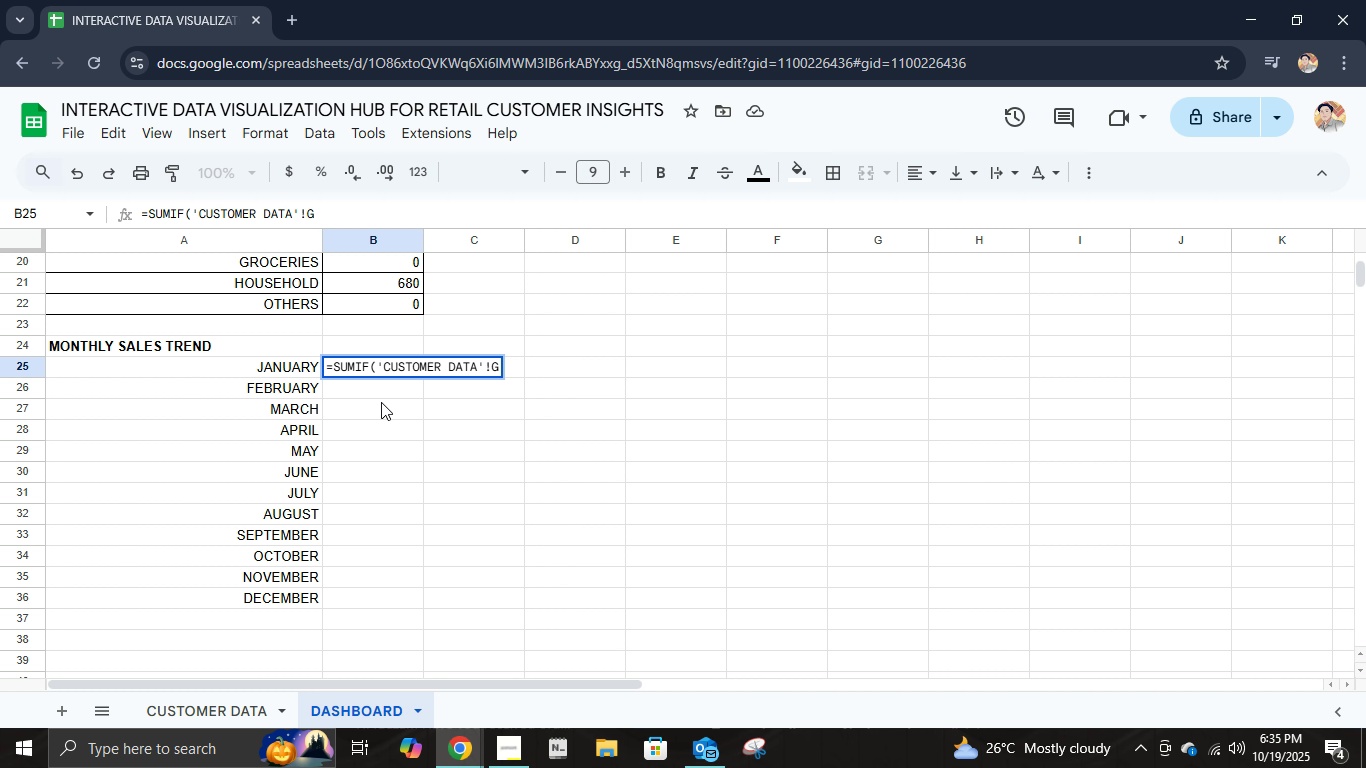 
key(2)
 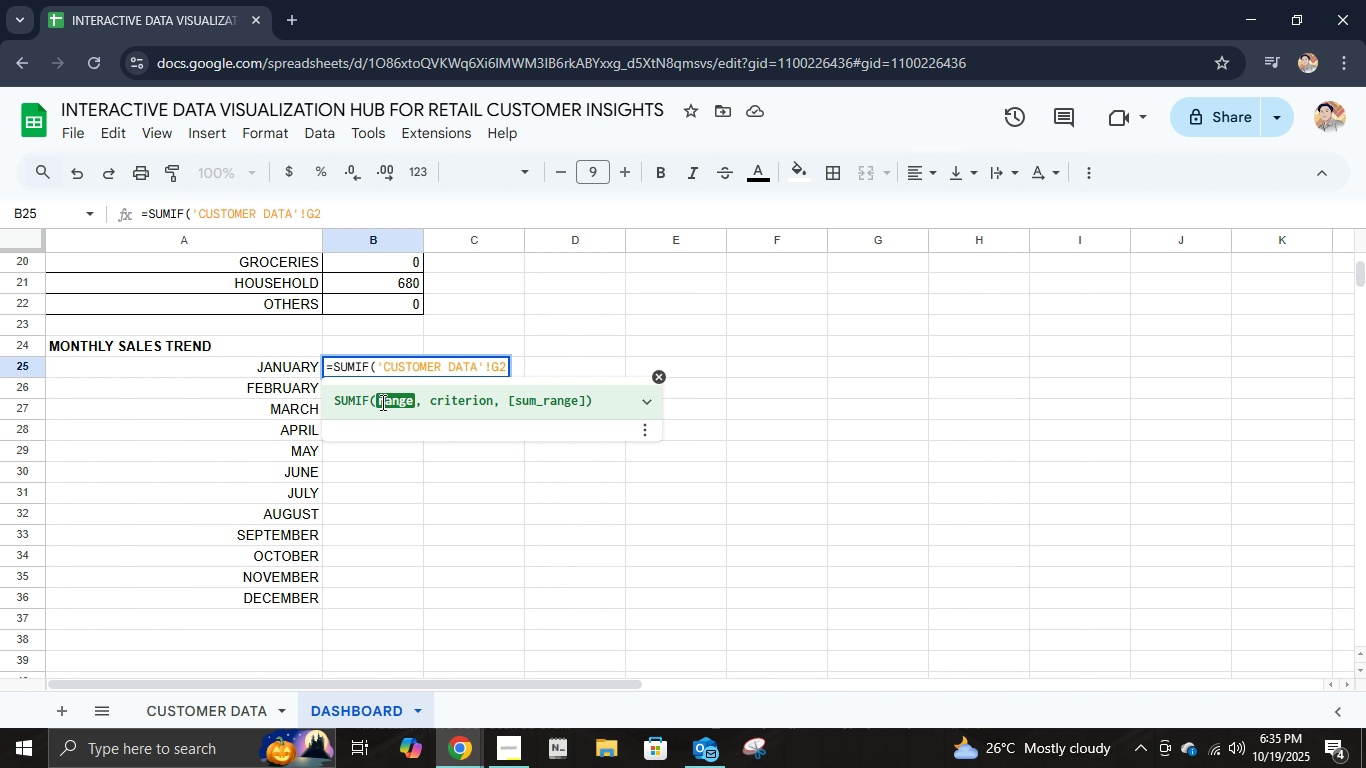 
wait(13.04)
 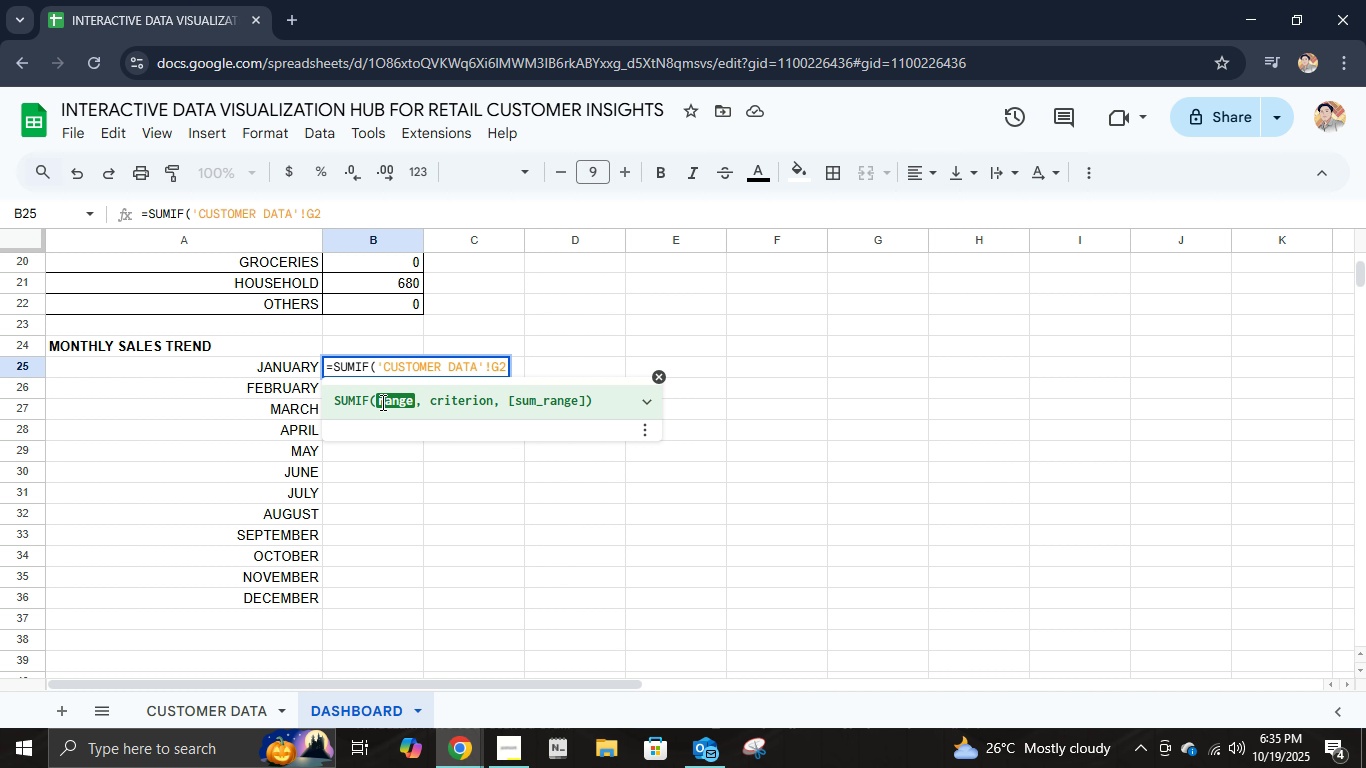 
key(Shift+ShiftRight)
 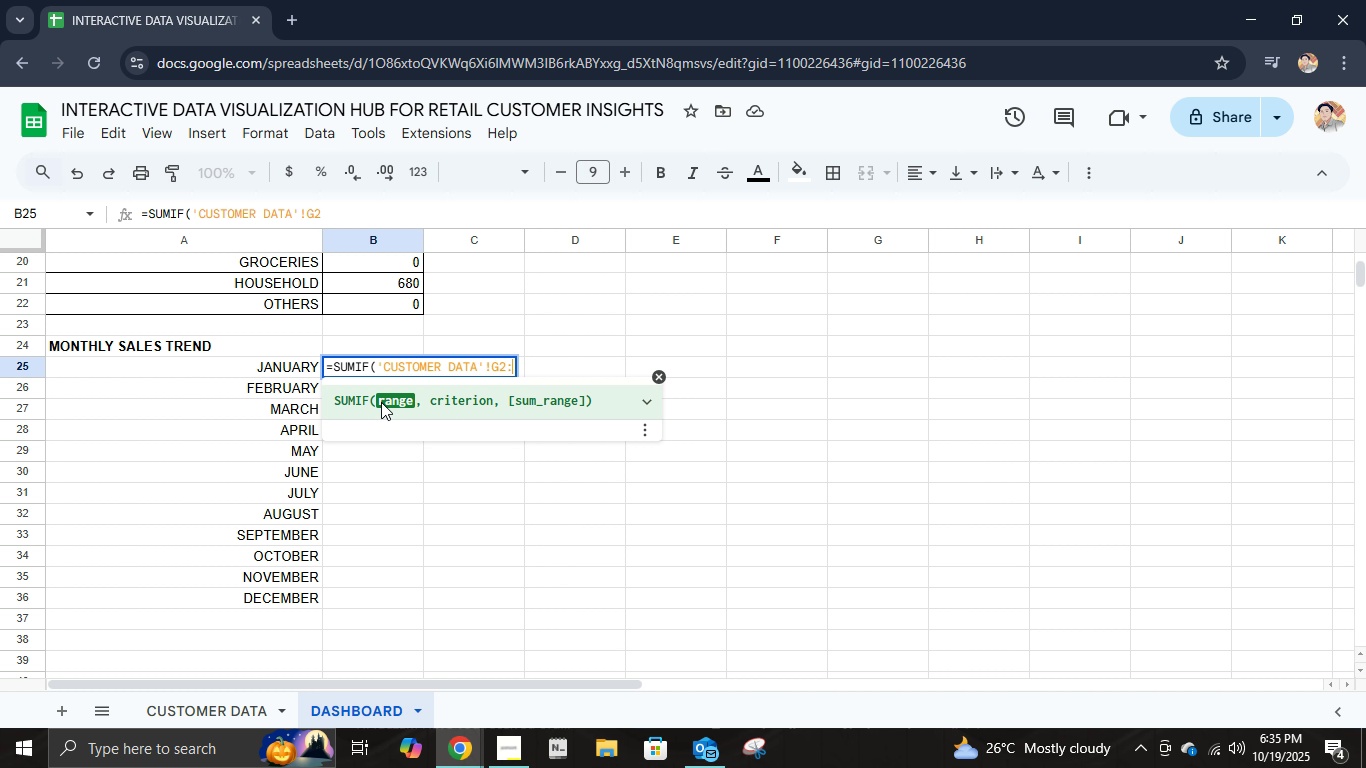 
key(Shift+Semicolon)
 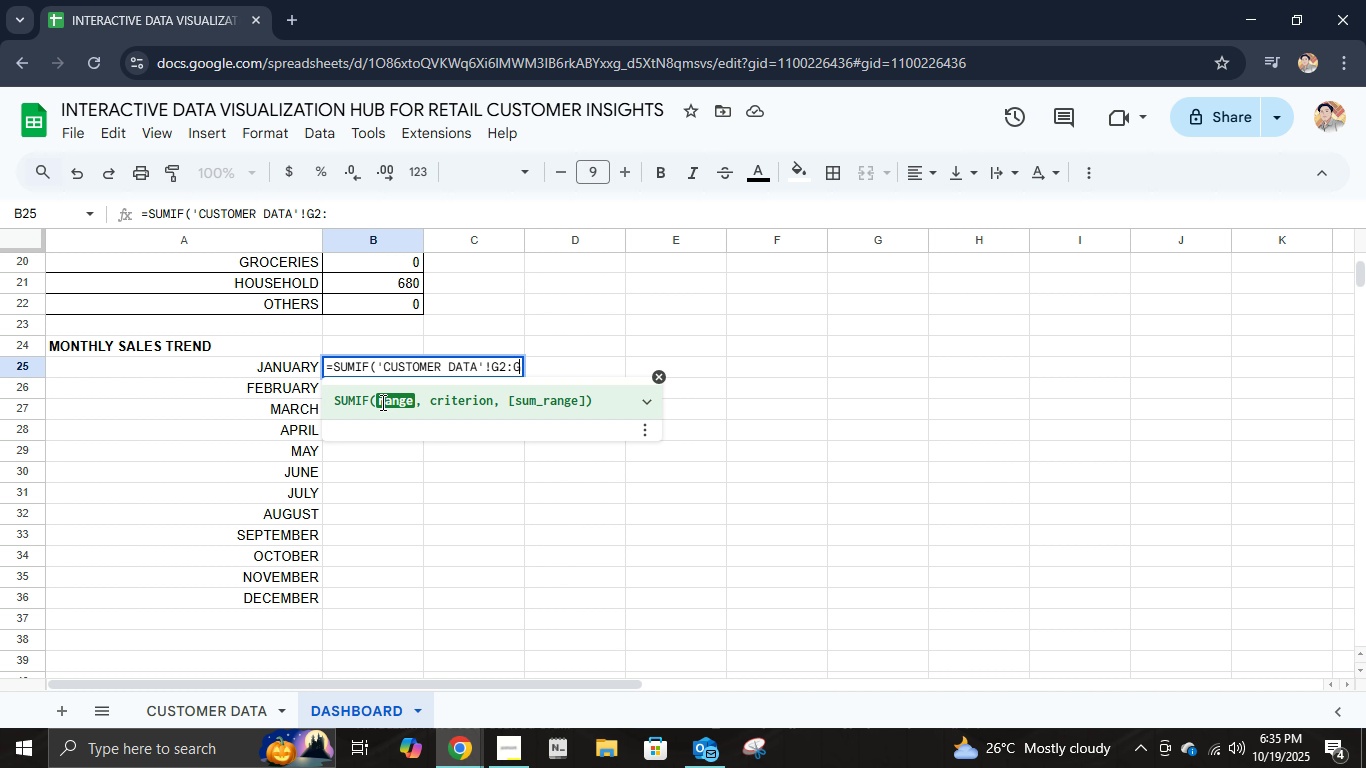 
key(G)
 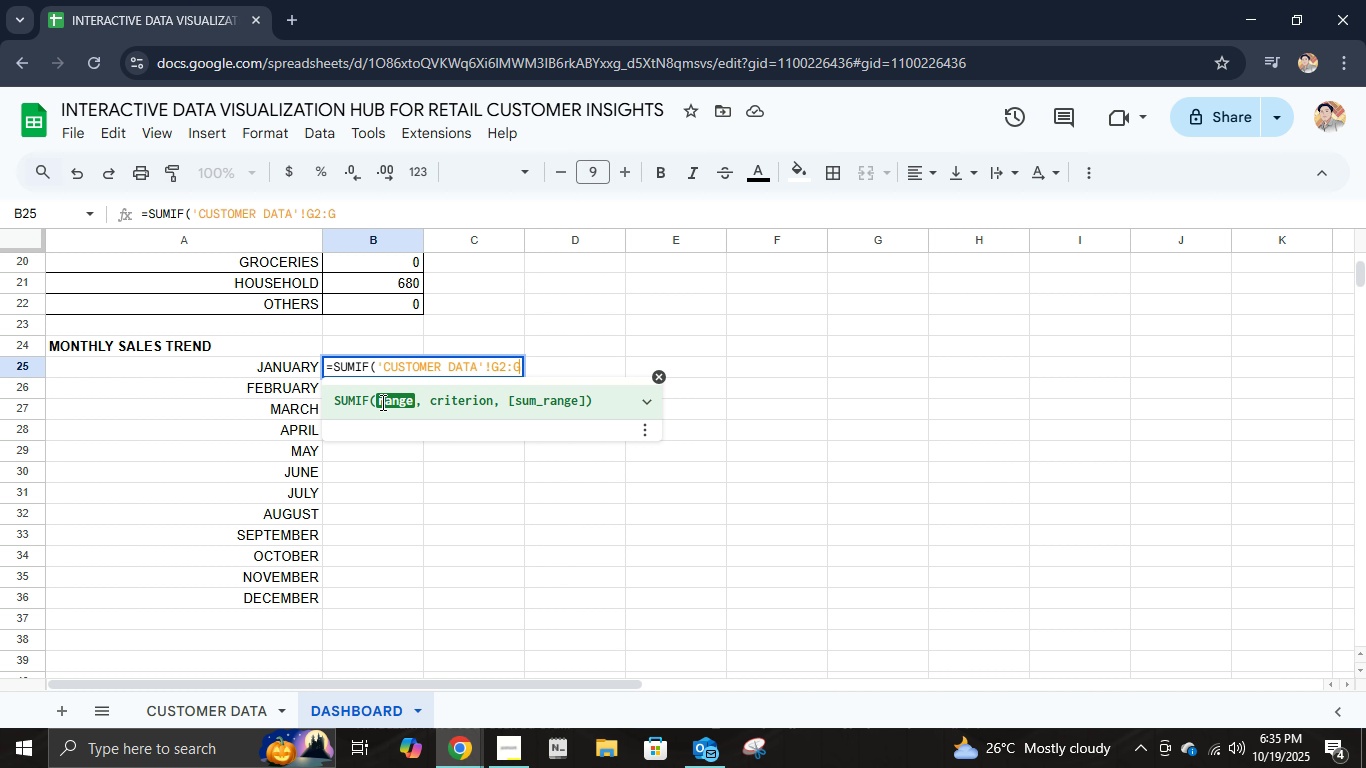 
type(, A25)
 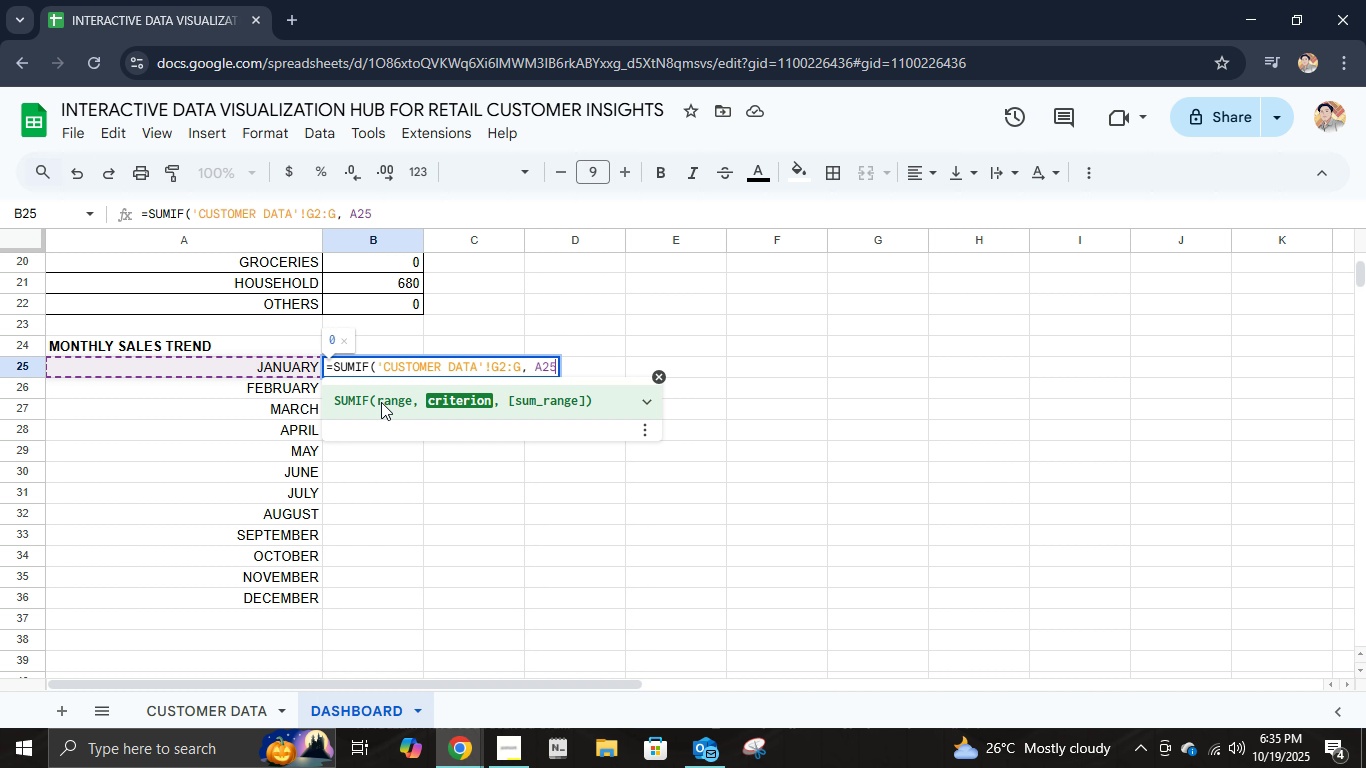 
key(Enter)
 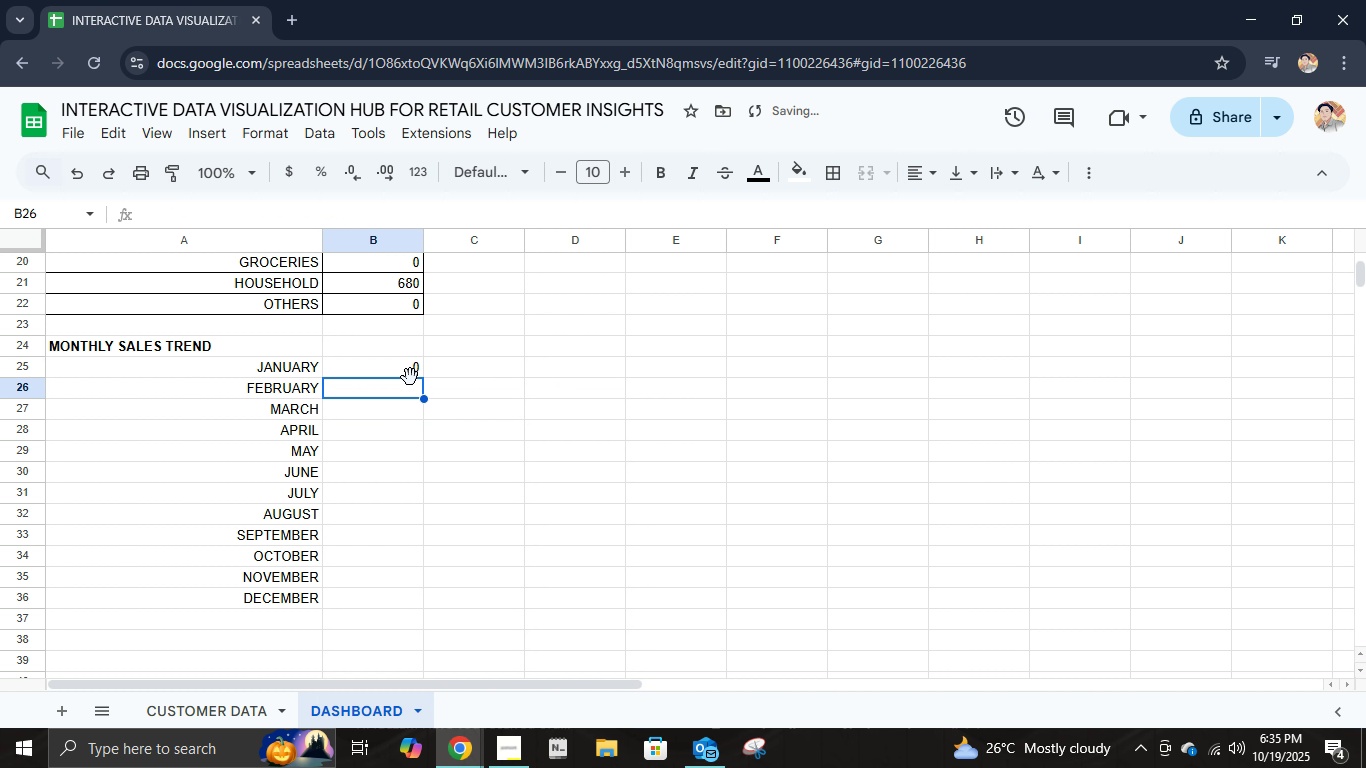 
left_click([410, 375])
 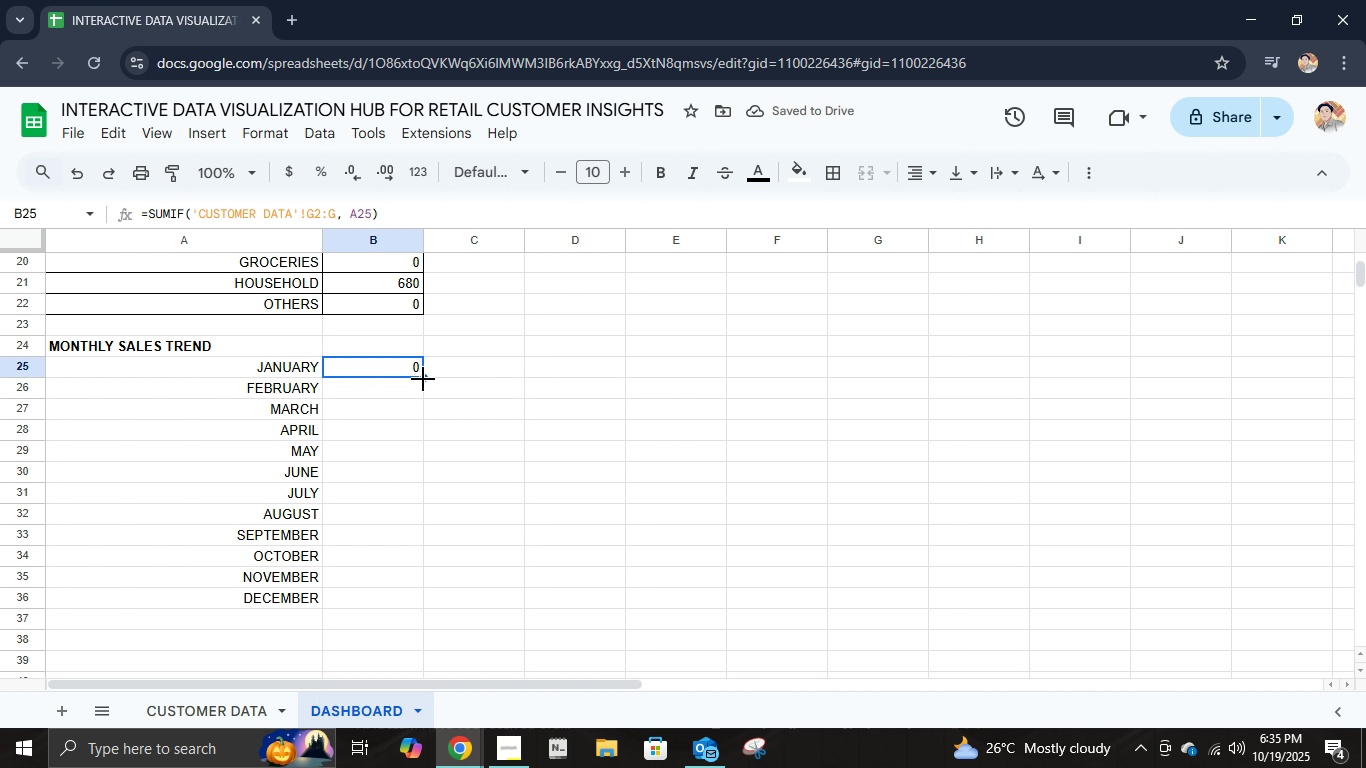 
left_click_drag(start_coordinate=[423, 379], to_coordinate=[423, 609])
 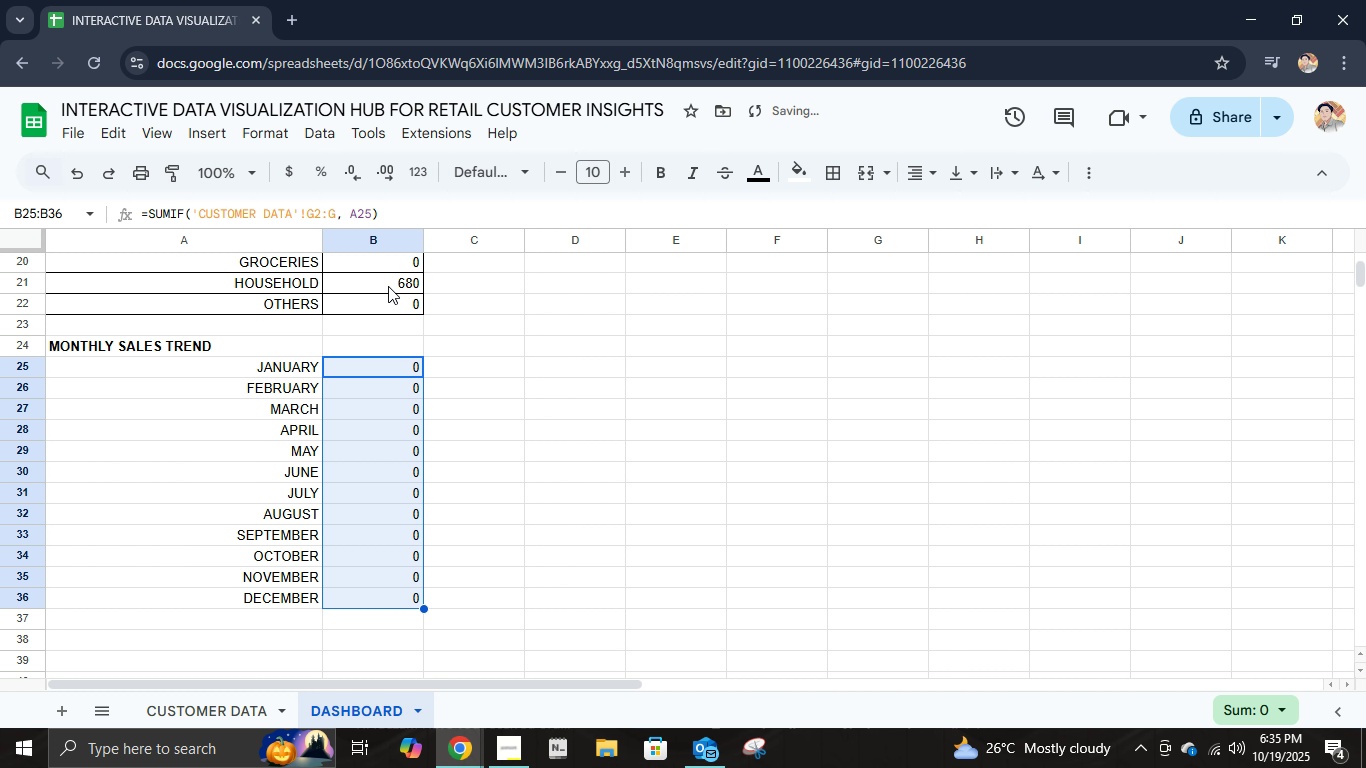 
key(Control+Z)
 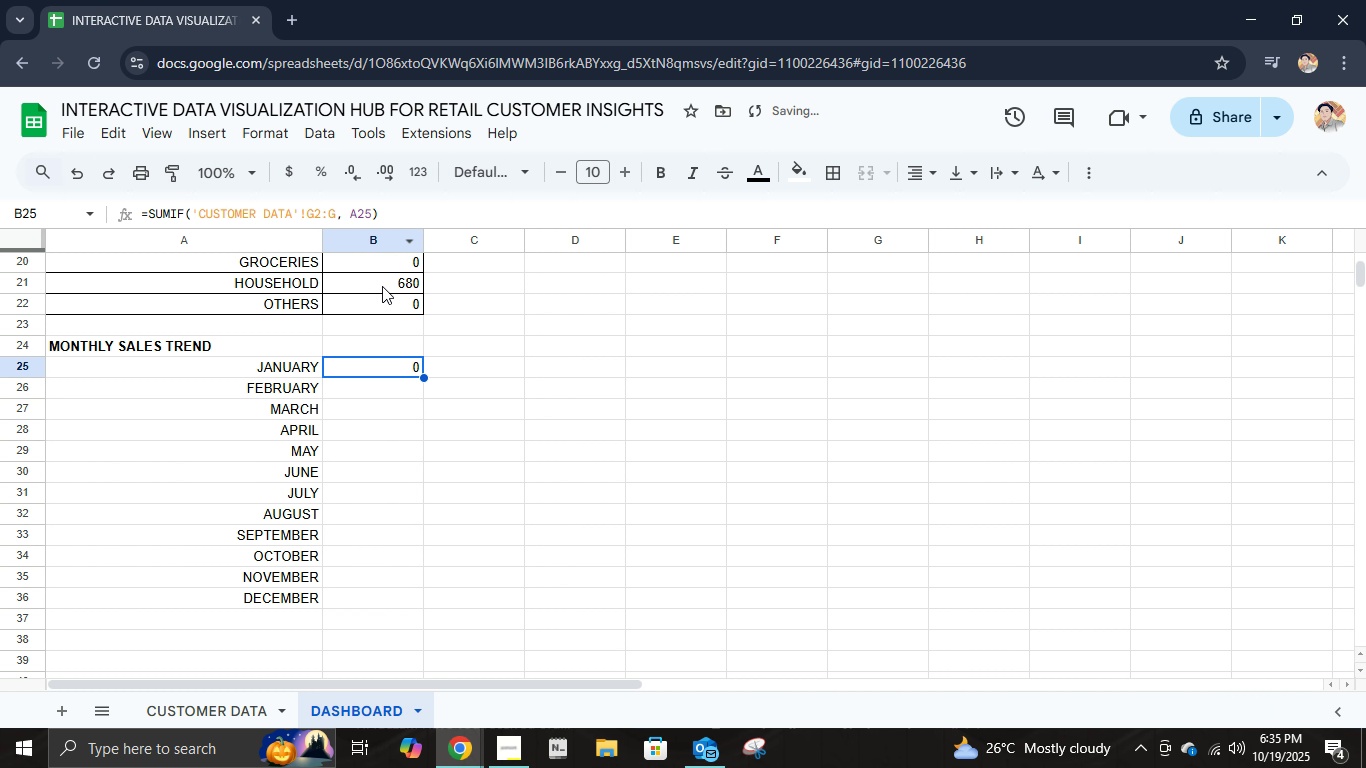 
left_click_drag(start_coordinate=[424, 376], to_coordinate=[422, 602])
 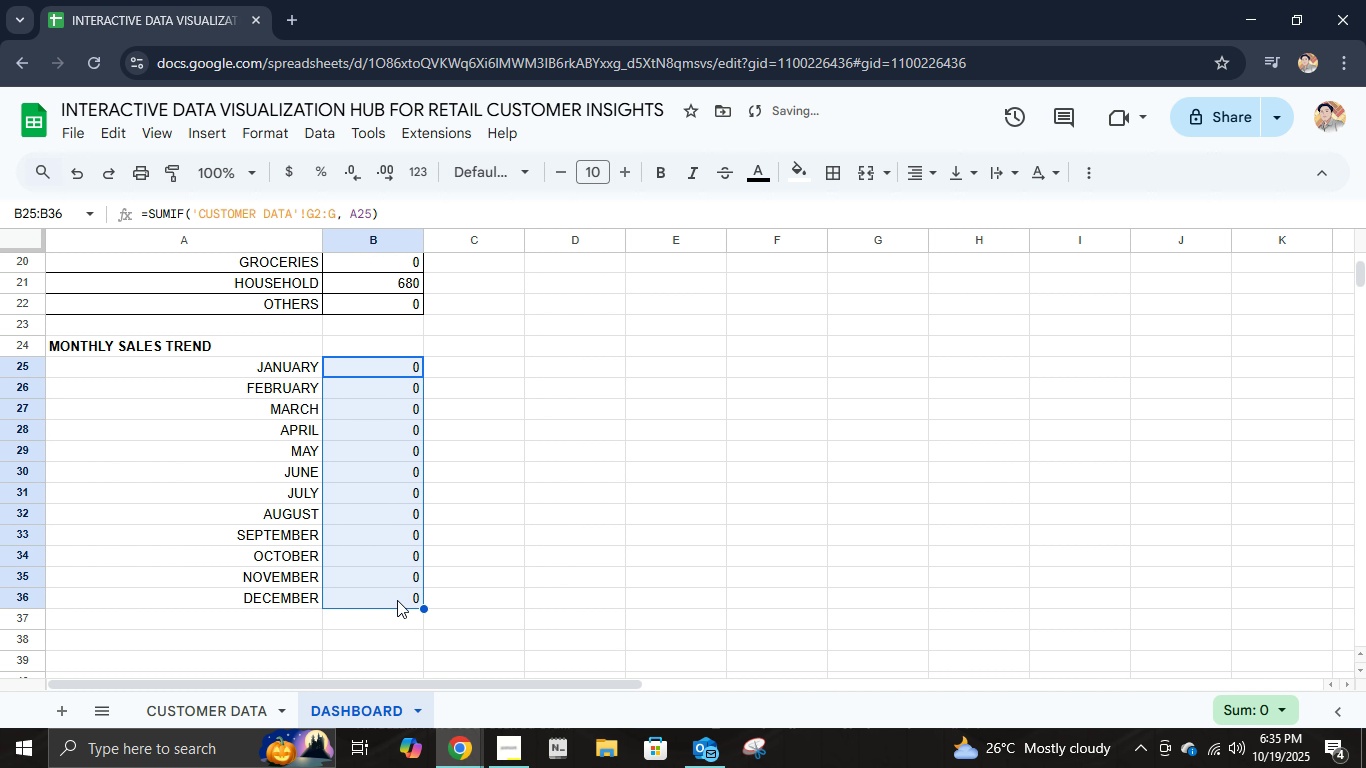 
left_click([397, 600])
 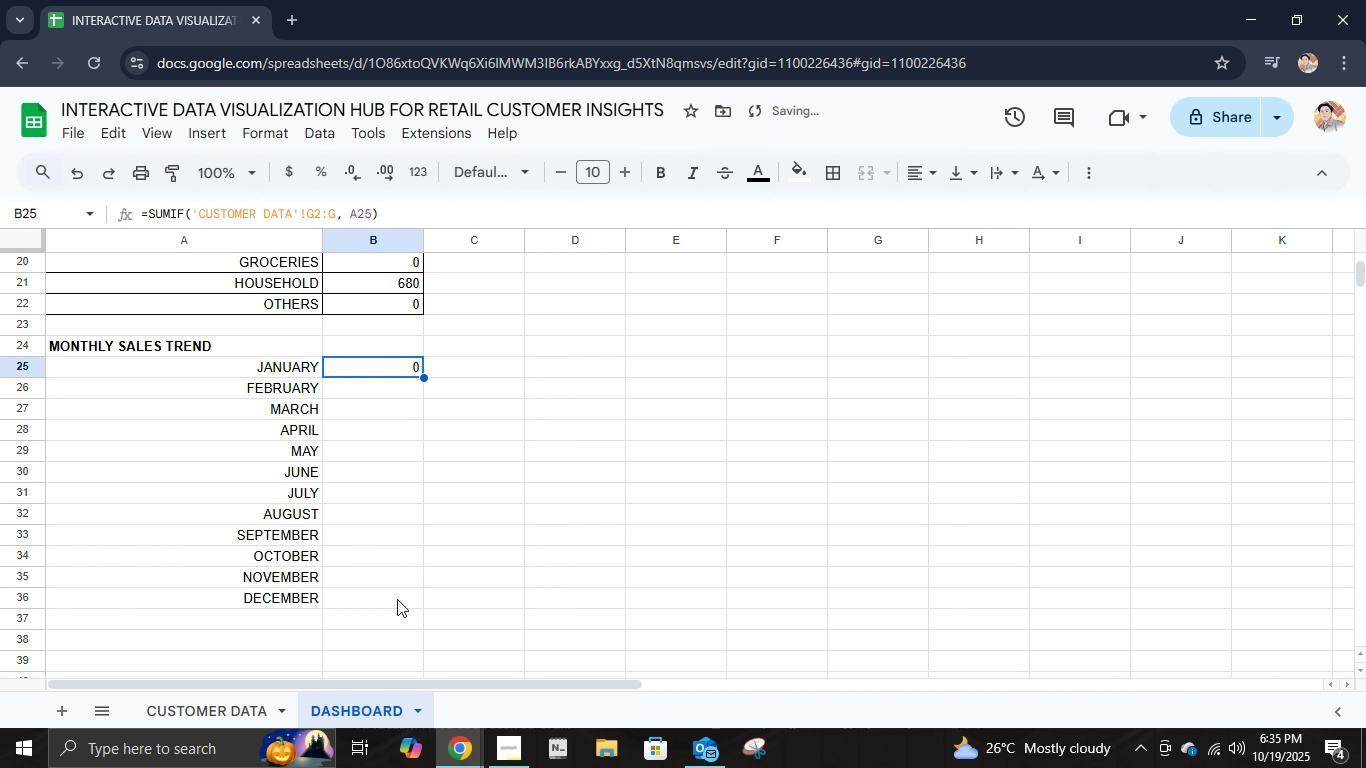 
key(Control+Z)
 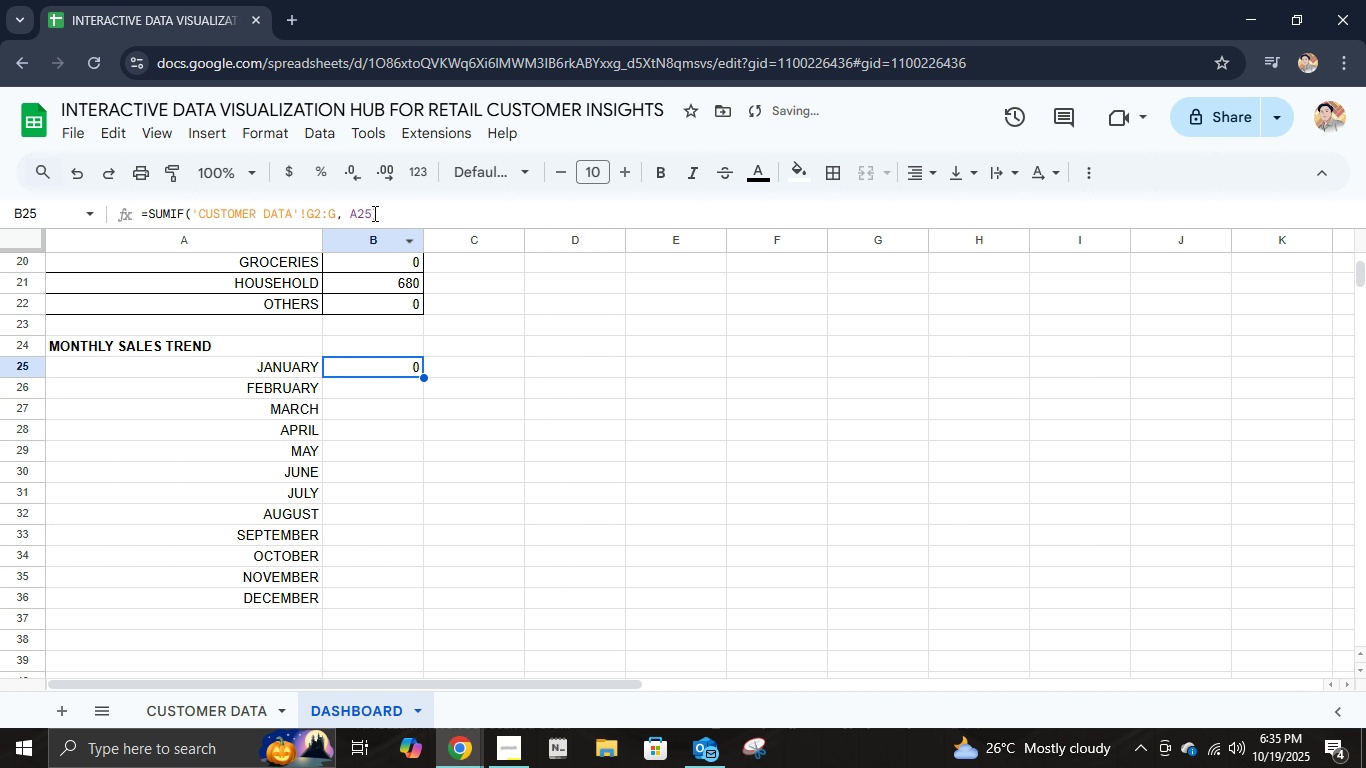 
left_click([372, 212])
 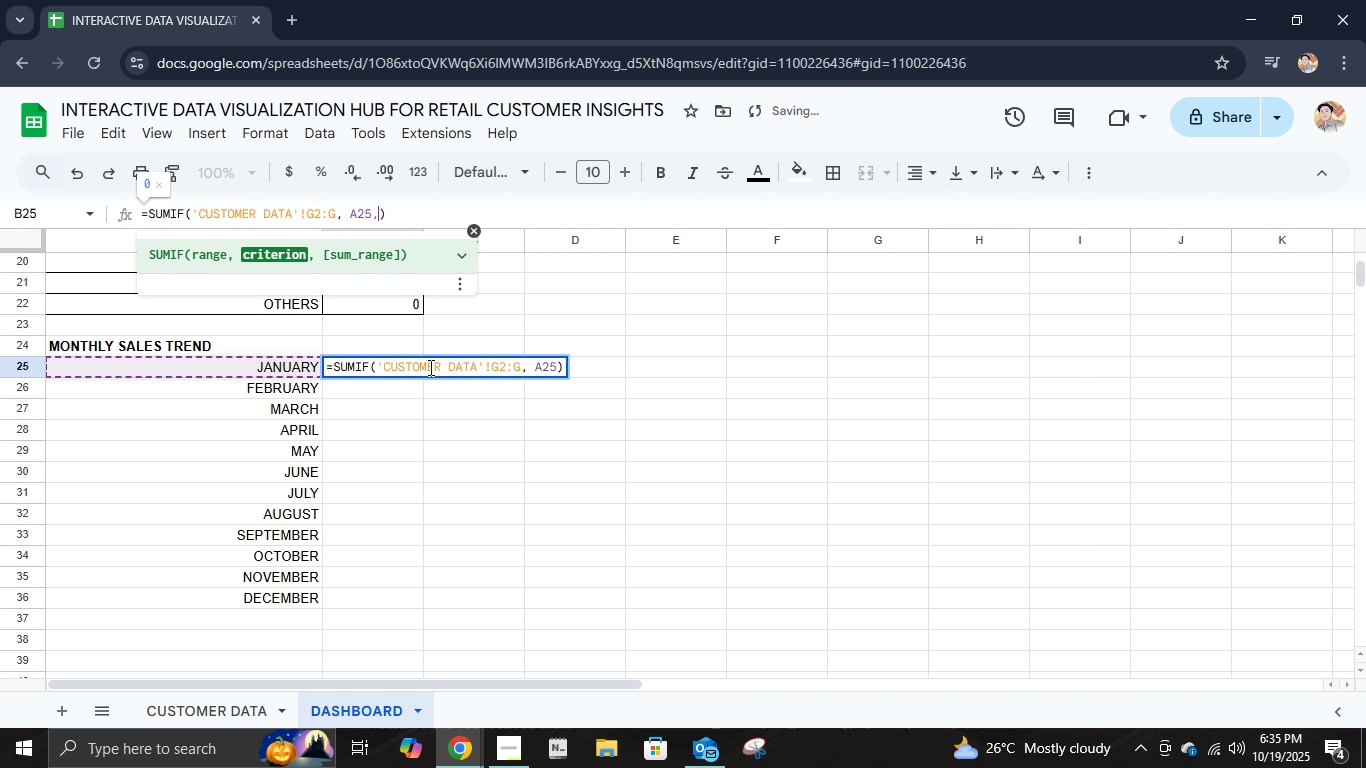 
key(Comma)
 